 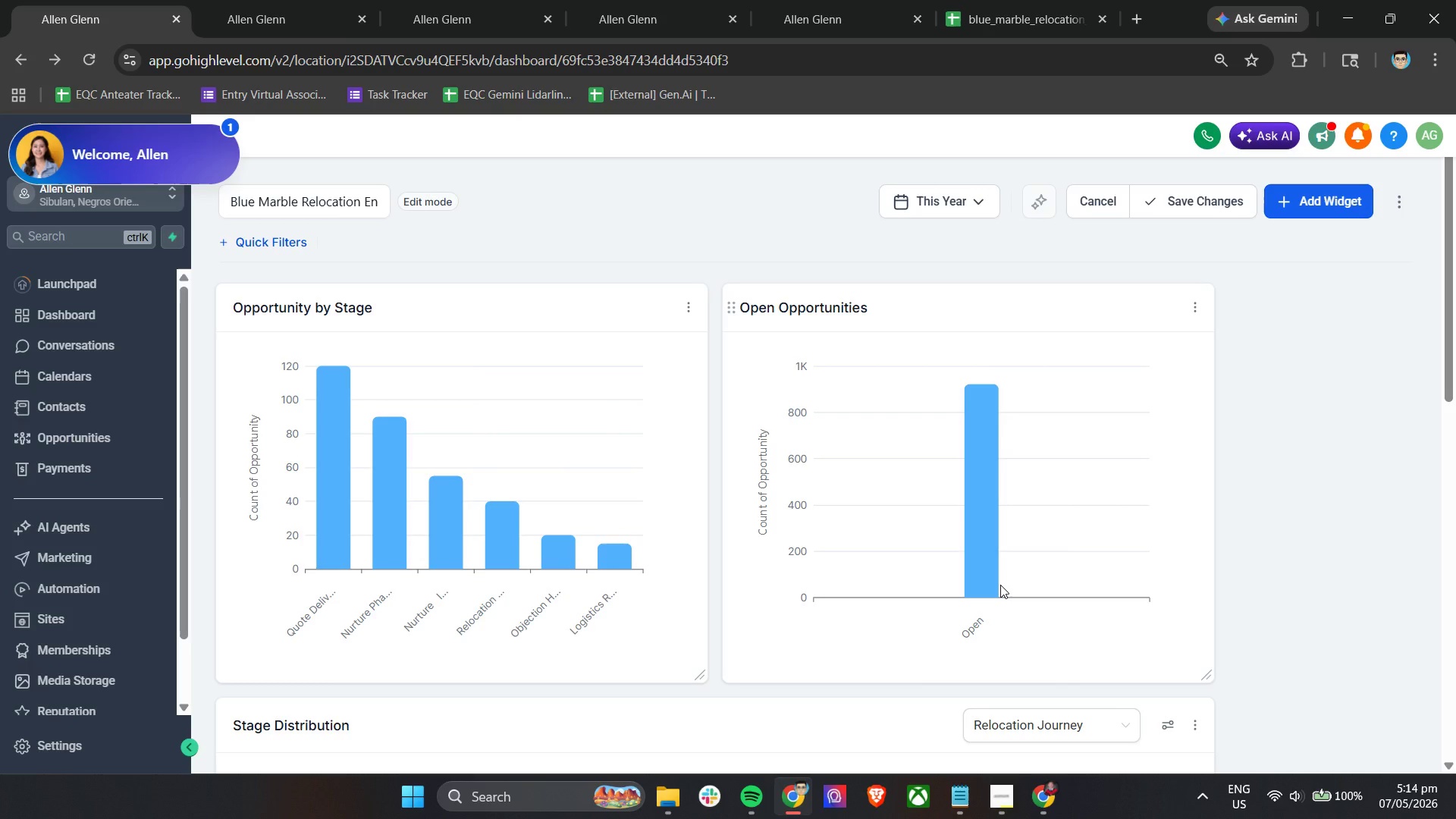 
scroll: coordinate [1382, 545], scroll_direction: down, amount: 12.0
 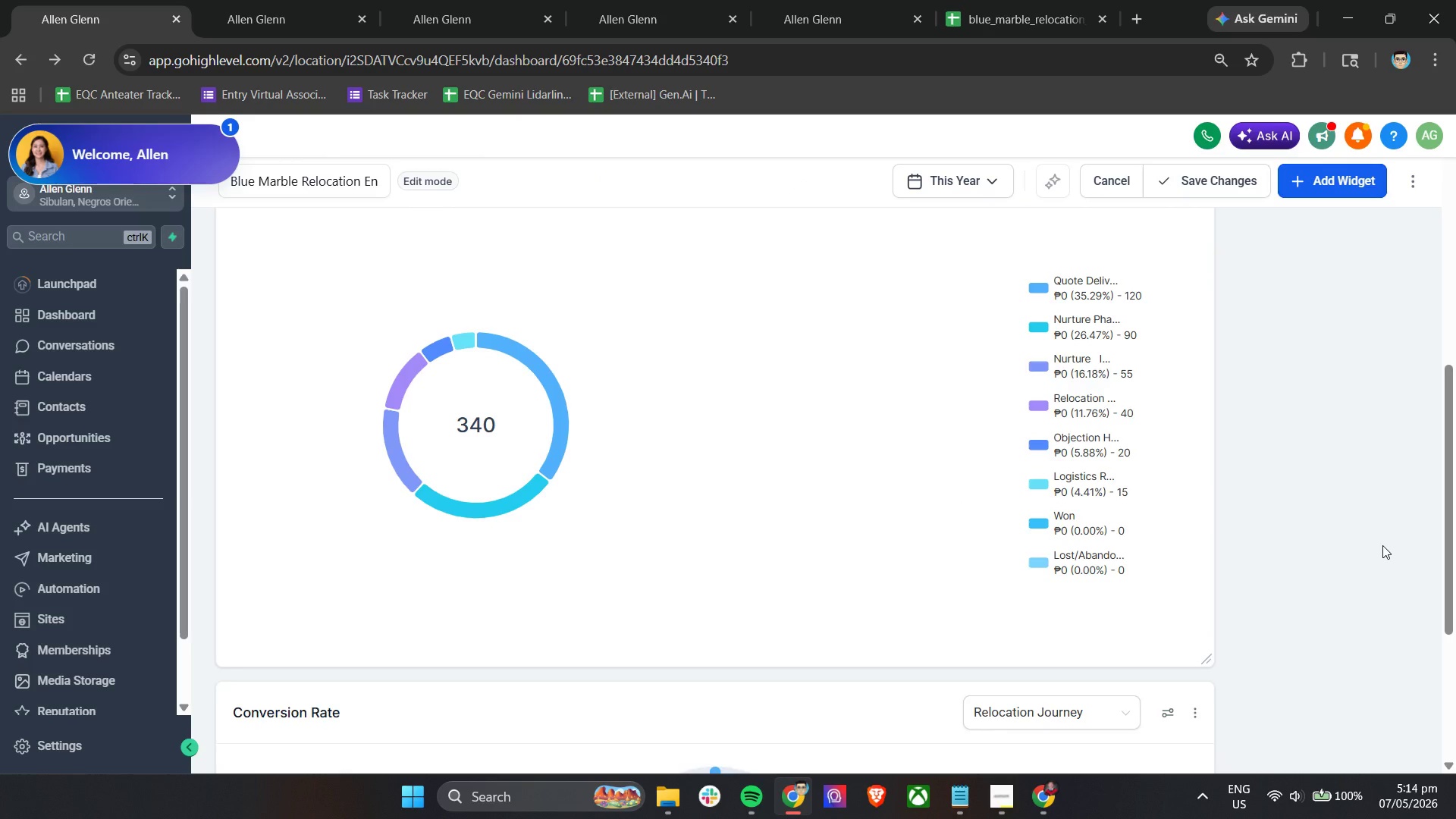 
scroll: coordinate [1382, 545], scroll_direction: up, amount: 1.0
 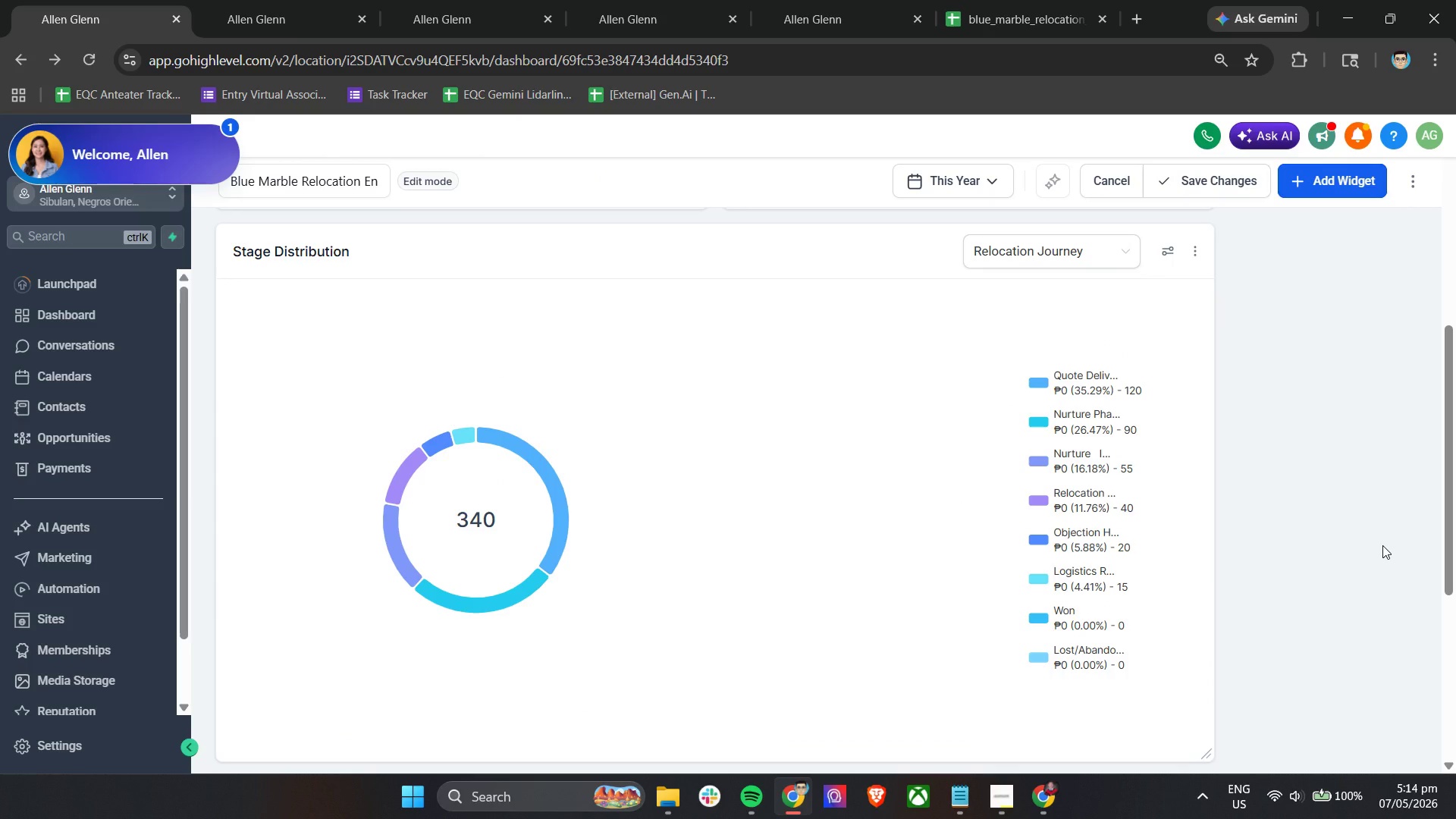 
wait(5.13)
 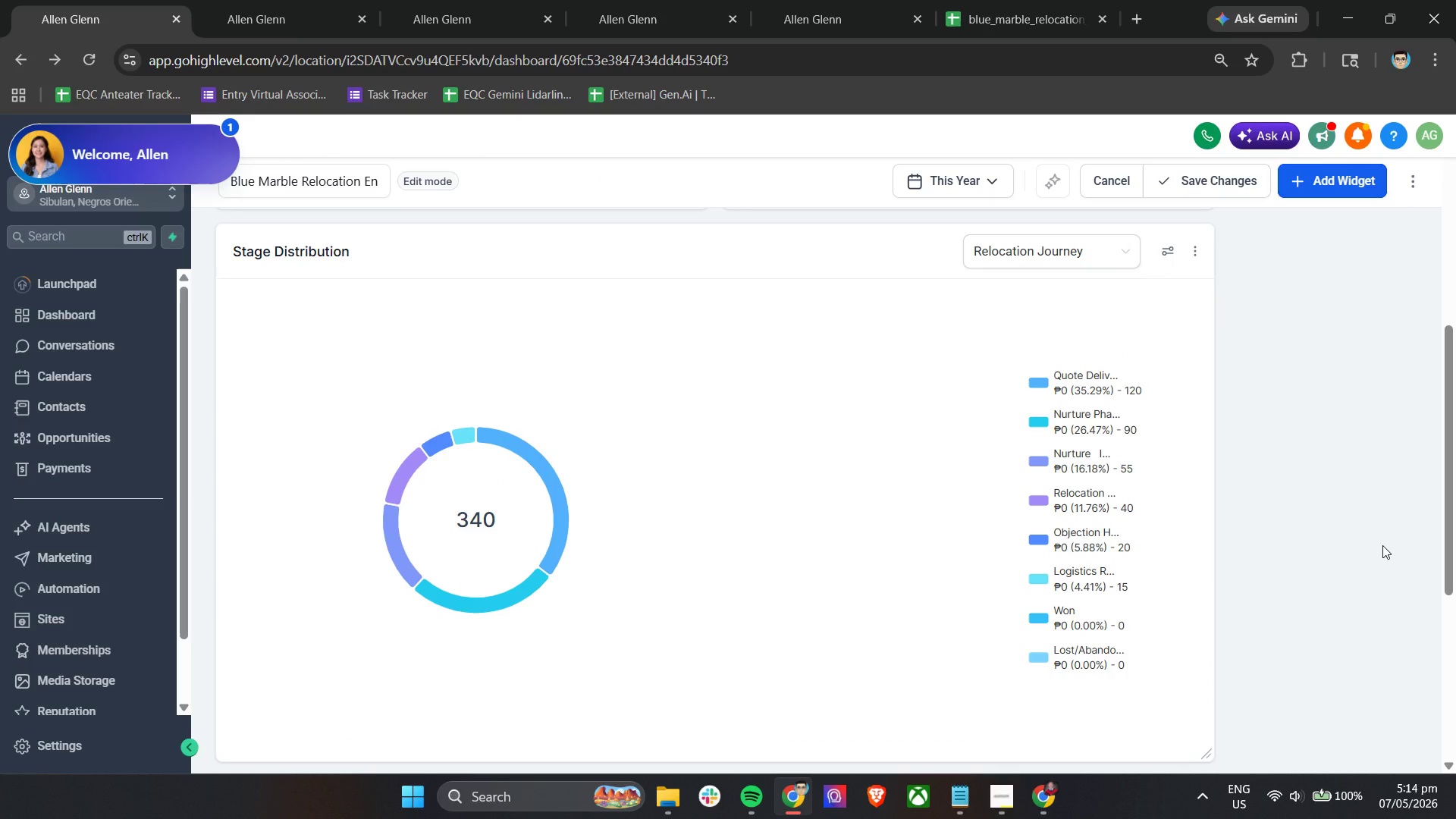 
scroll: coordinate [1382, 545], scroll_direction: down, amount: 10.0
 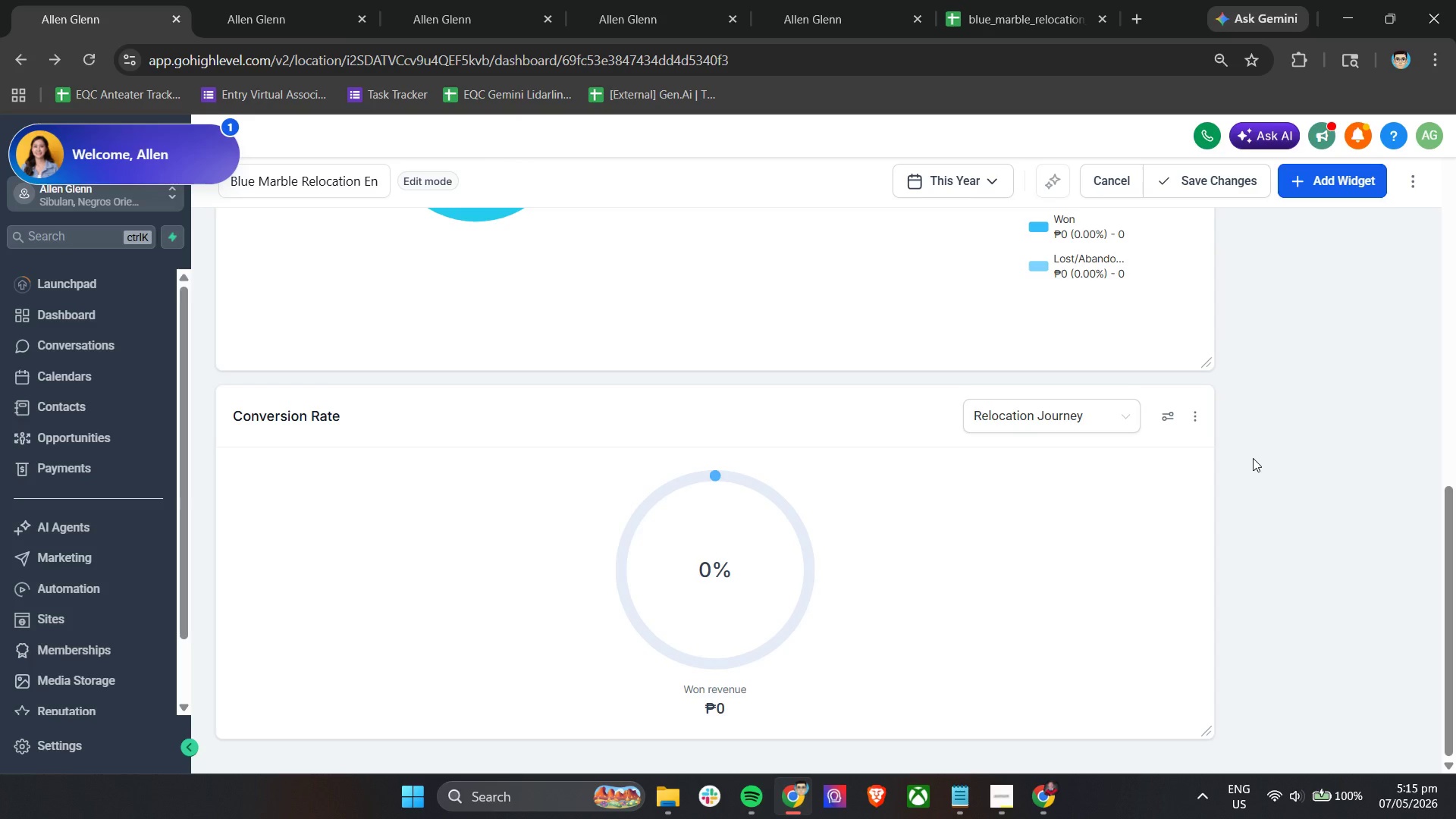 
wait(58.11)
 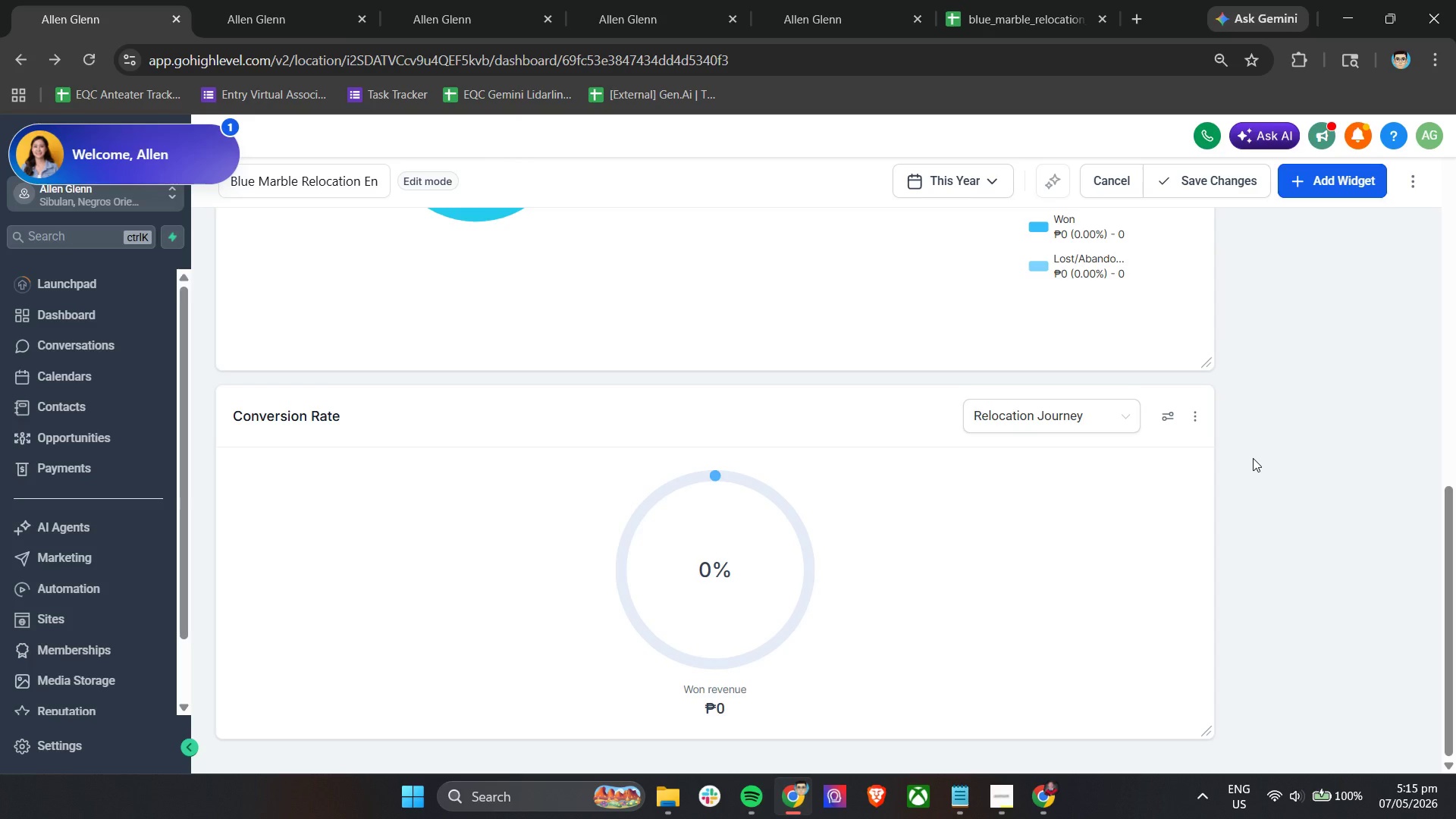 
scroll: coordinate [1253, 458], scroll_direction: up, amount: 8.0
 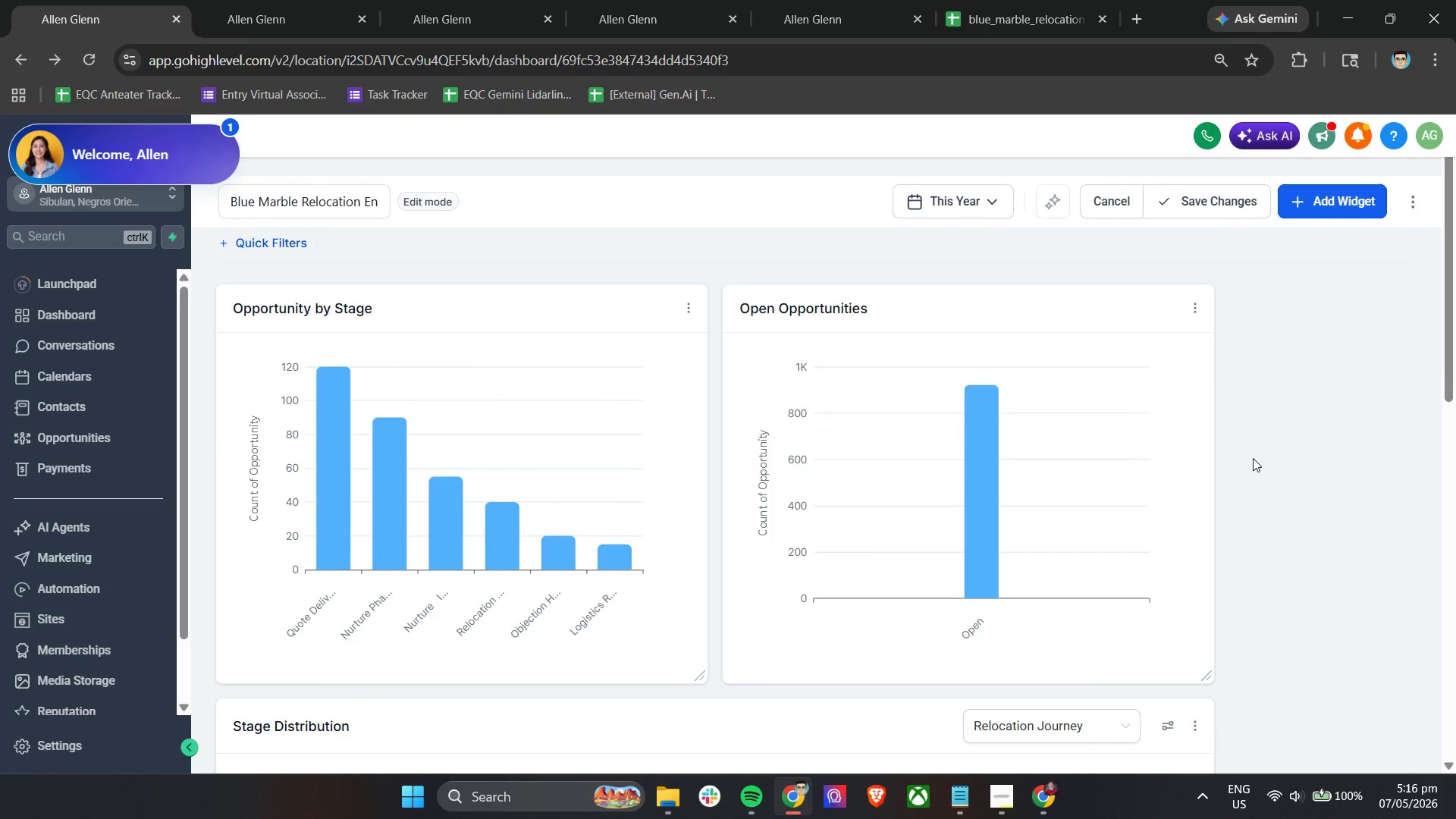 
wait(27.86)
 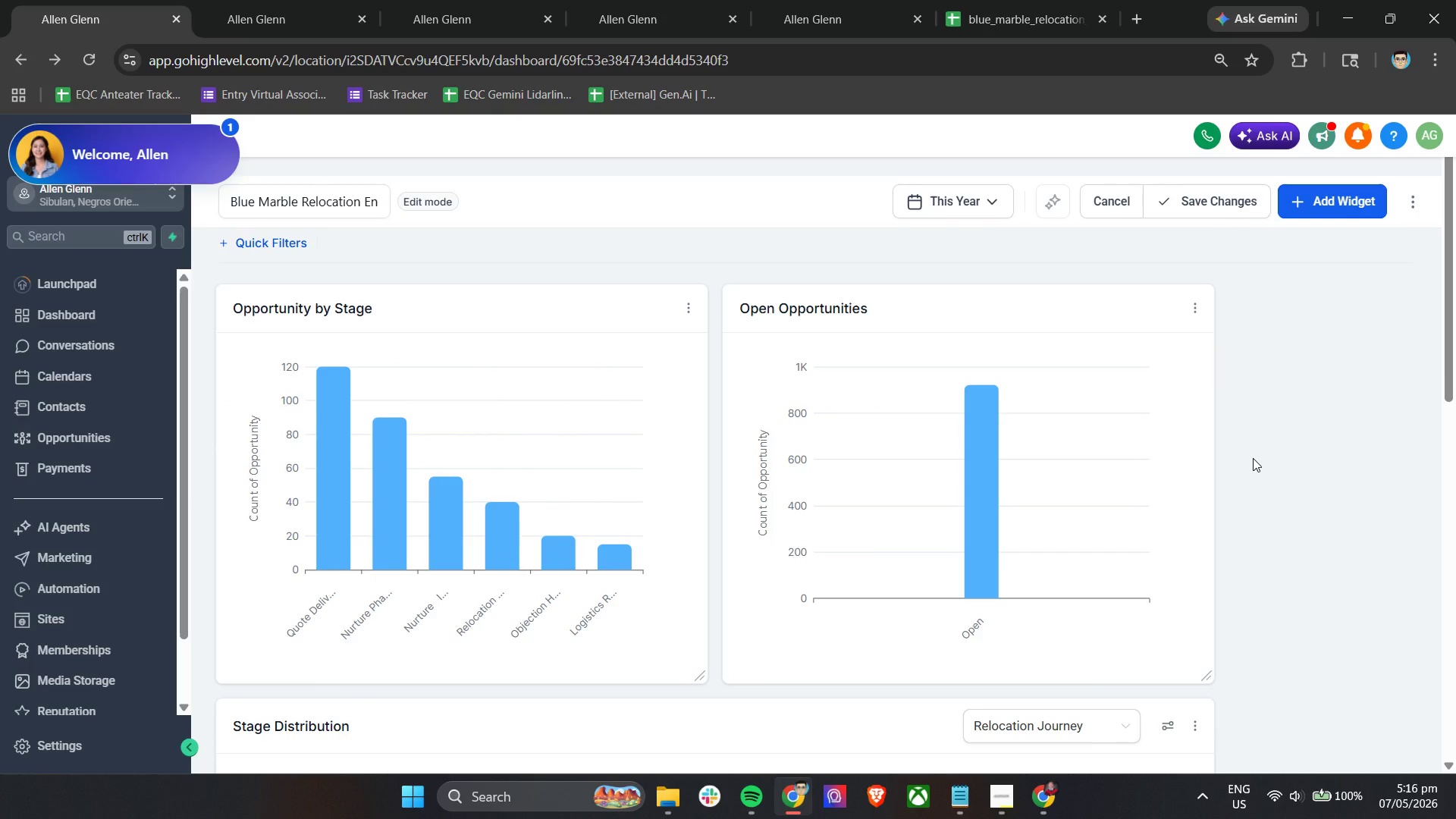 
scroll: coordinate [1315, 642], scroll_direction: down, amount: 22.0
 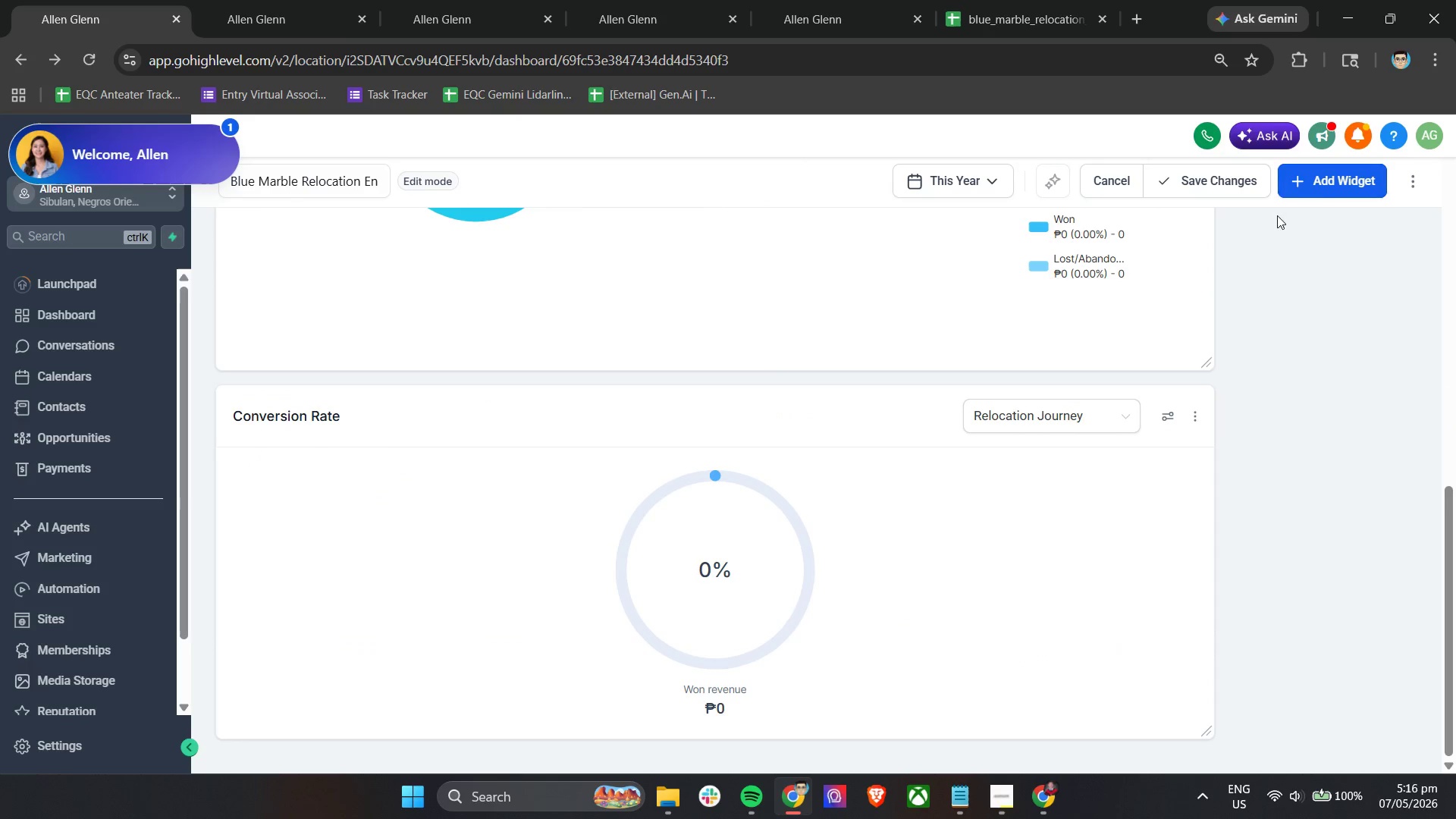 
left_click([1325, 188])
 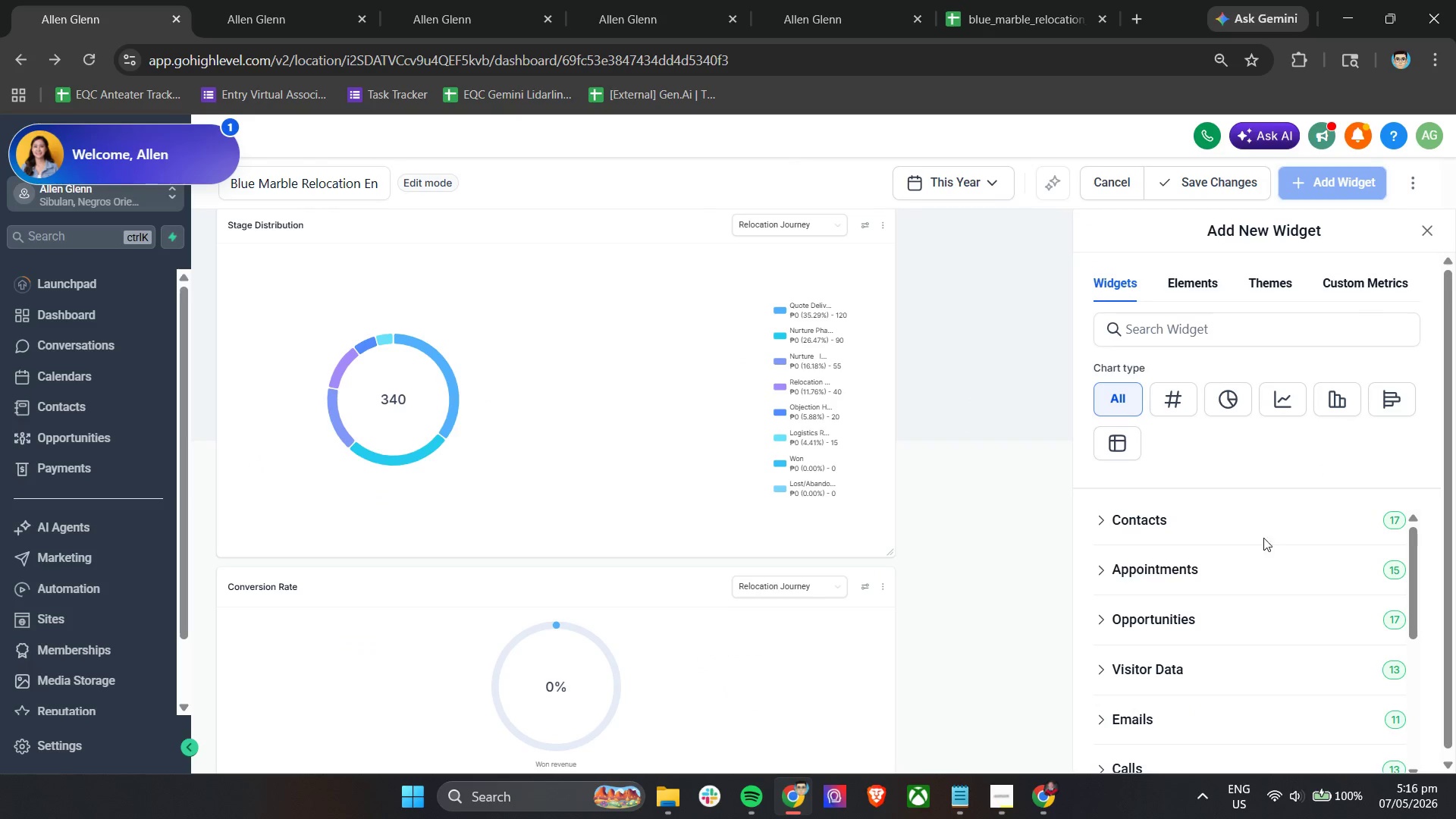 
scroll: coordinate [1217, 560], scroll_direction: down, amount: 1.0
 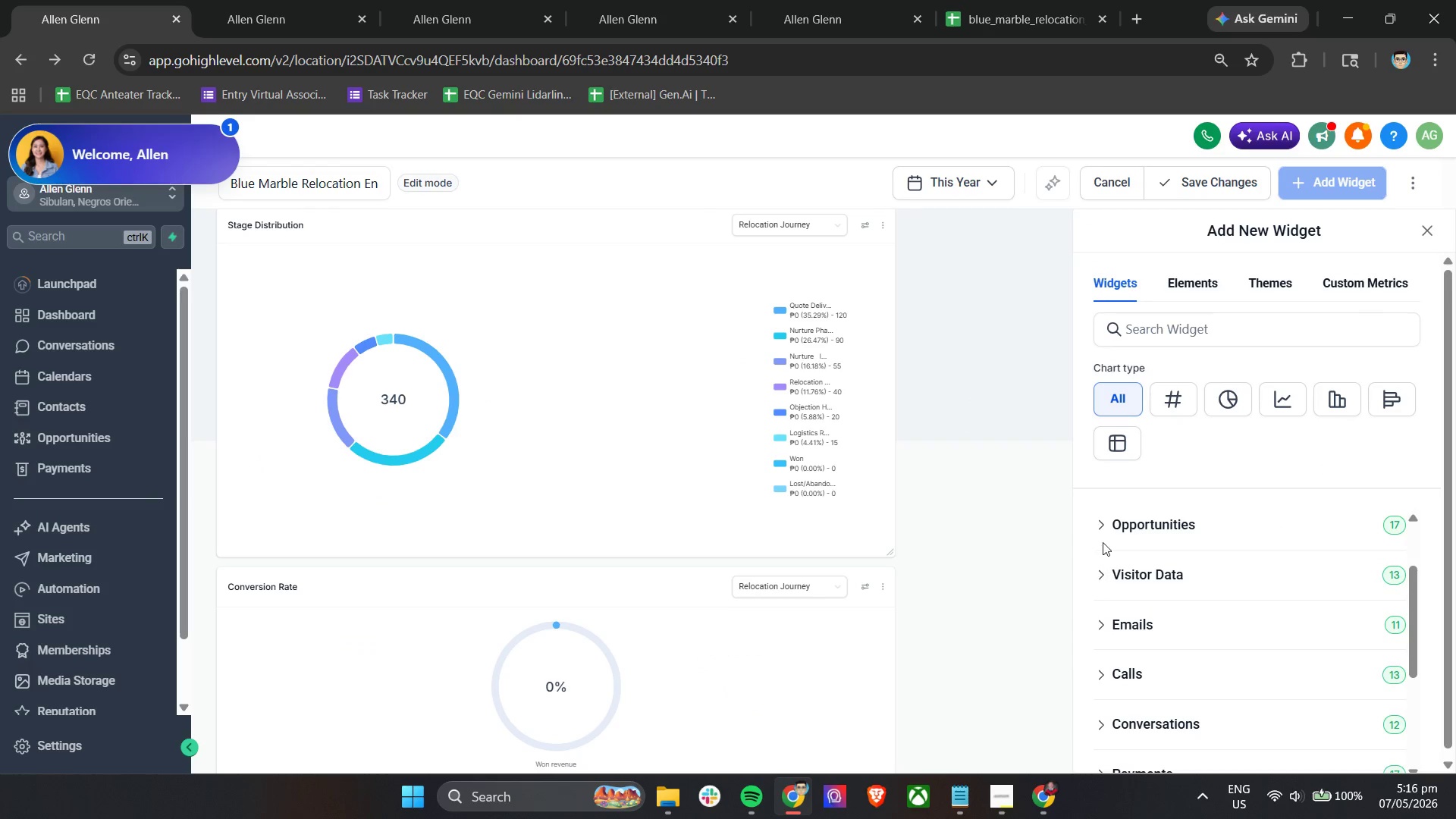 
left_click([1103, 532])
 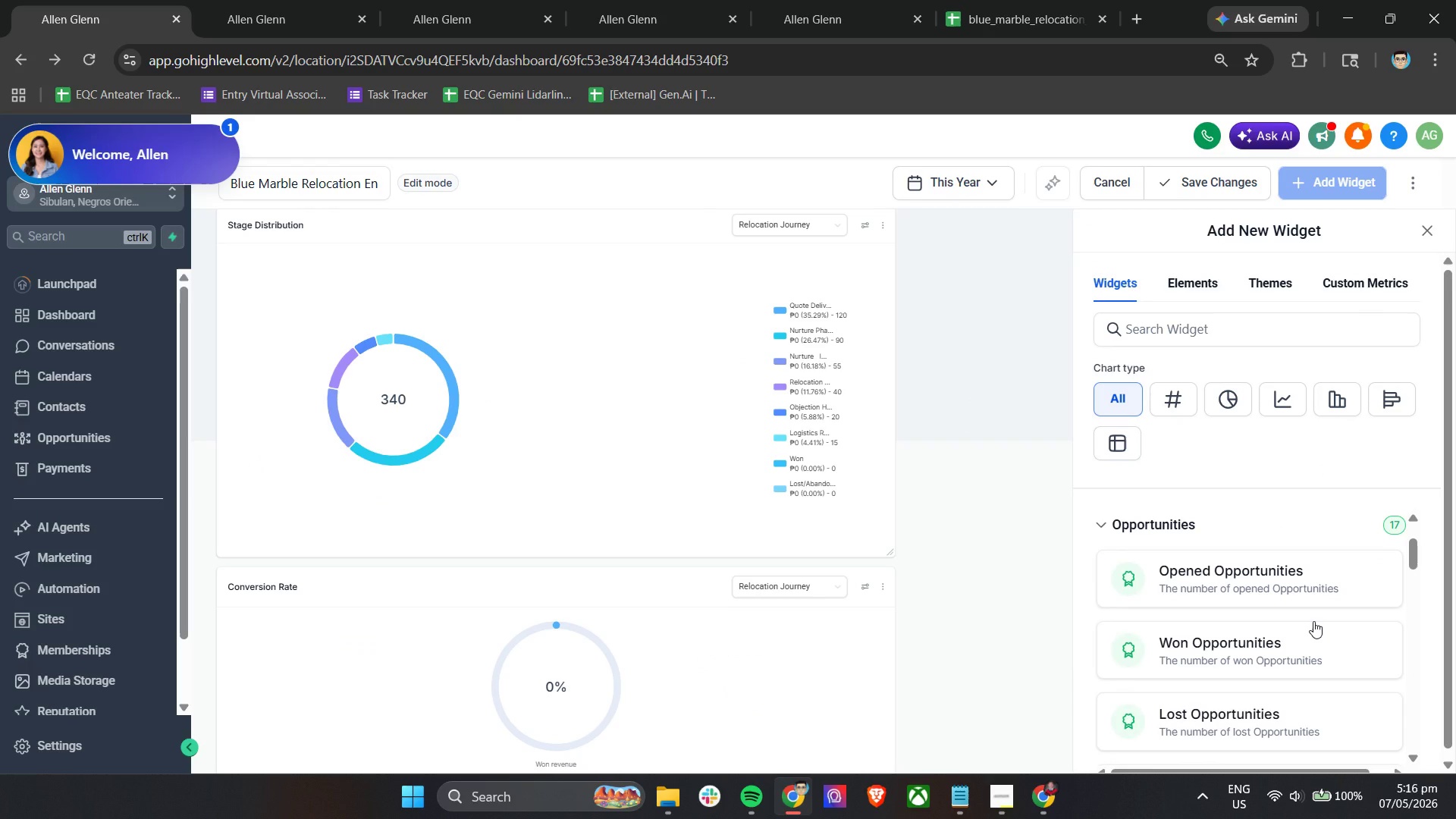 
scroll: coordinate [1313, 621], scroll_direction: down, amount: 3.0
 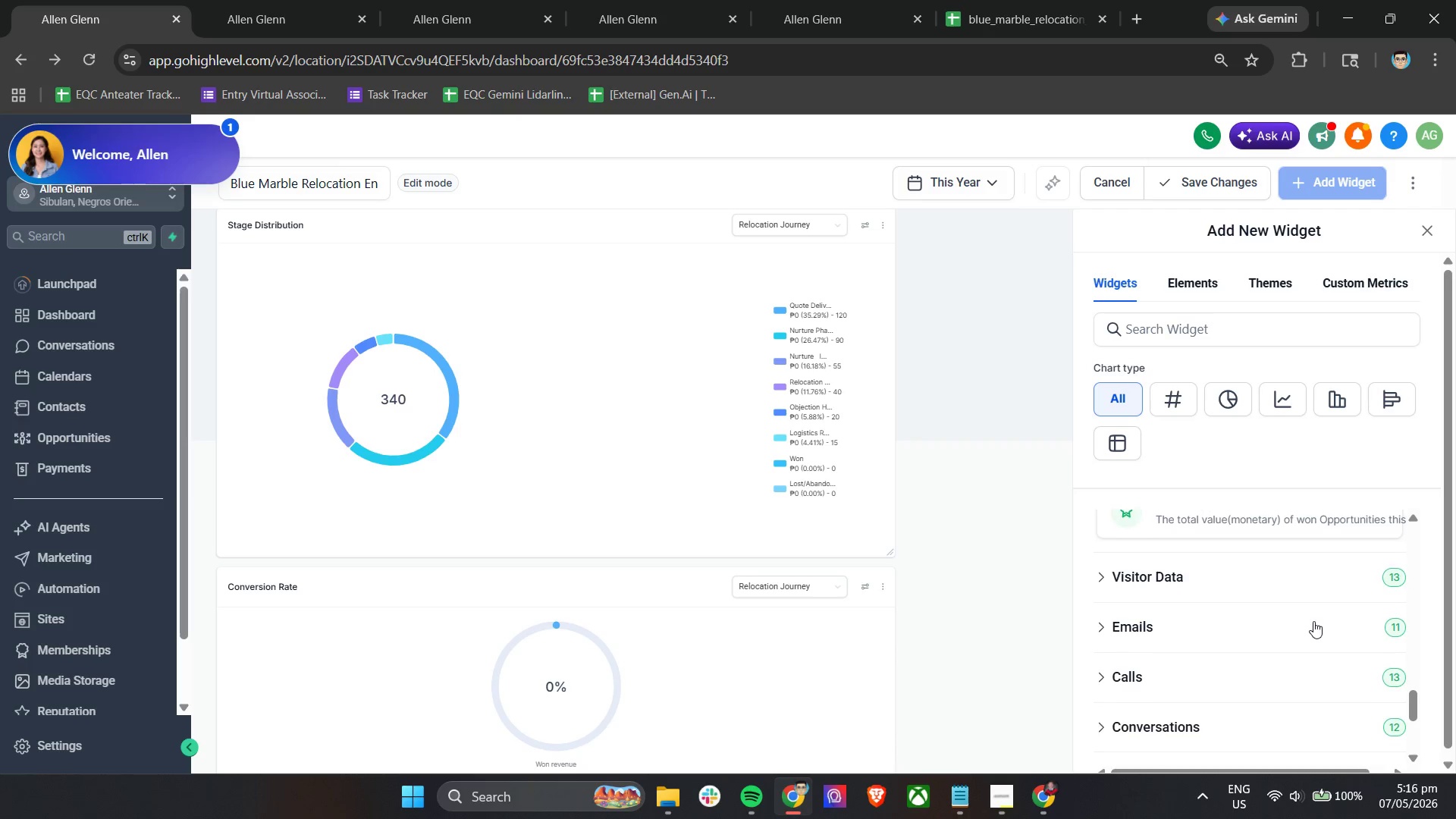 
left_click([1098, 701])
 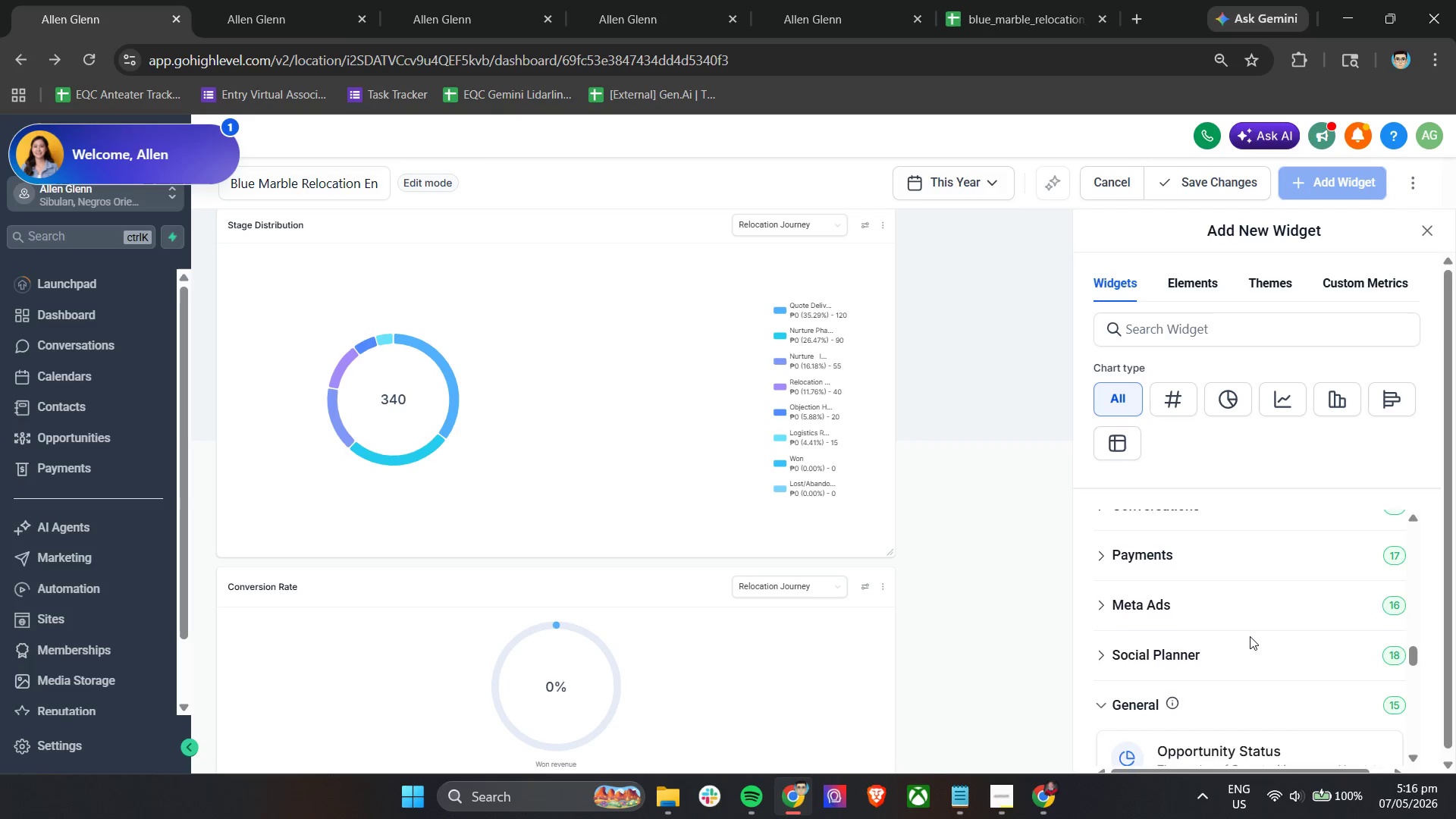 
scroll: coordinate [1252, 636], scroll_direction: down, amount: 2.0
 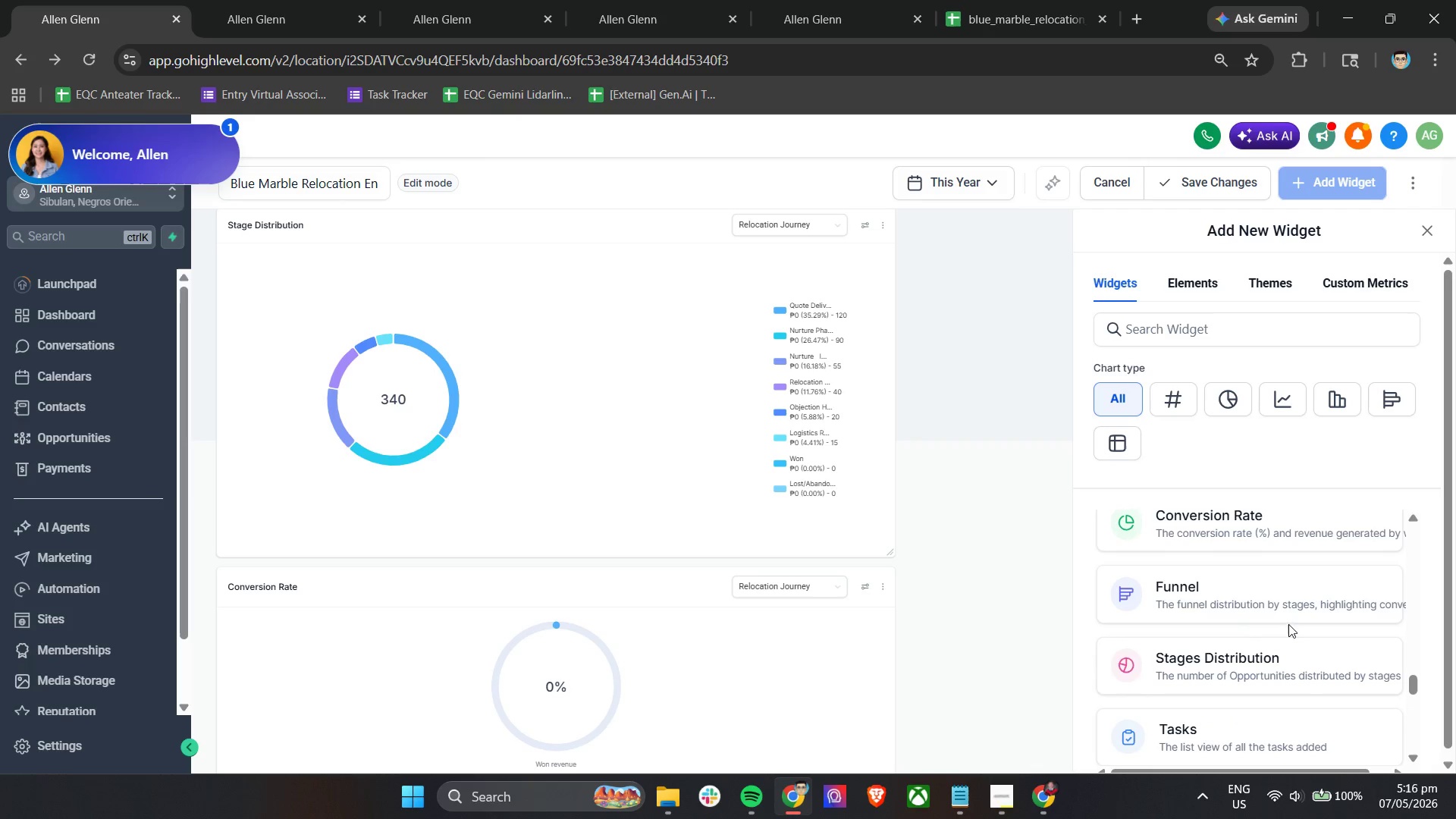 
left_click([1301, 614])
 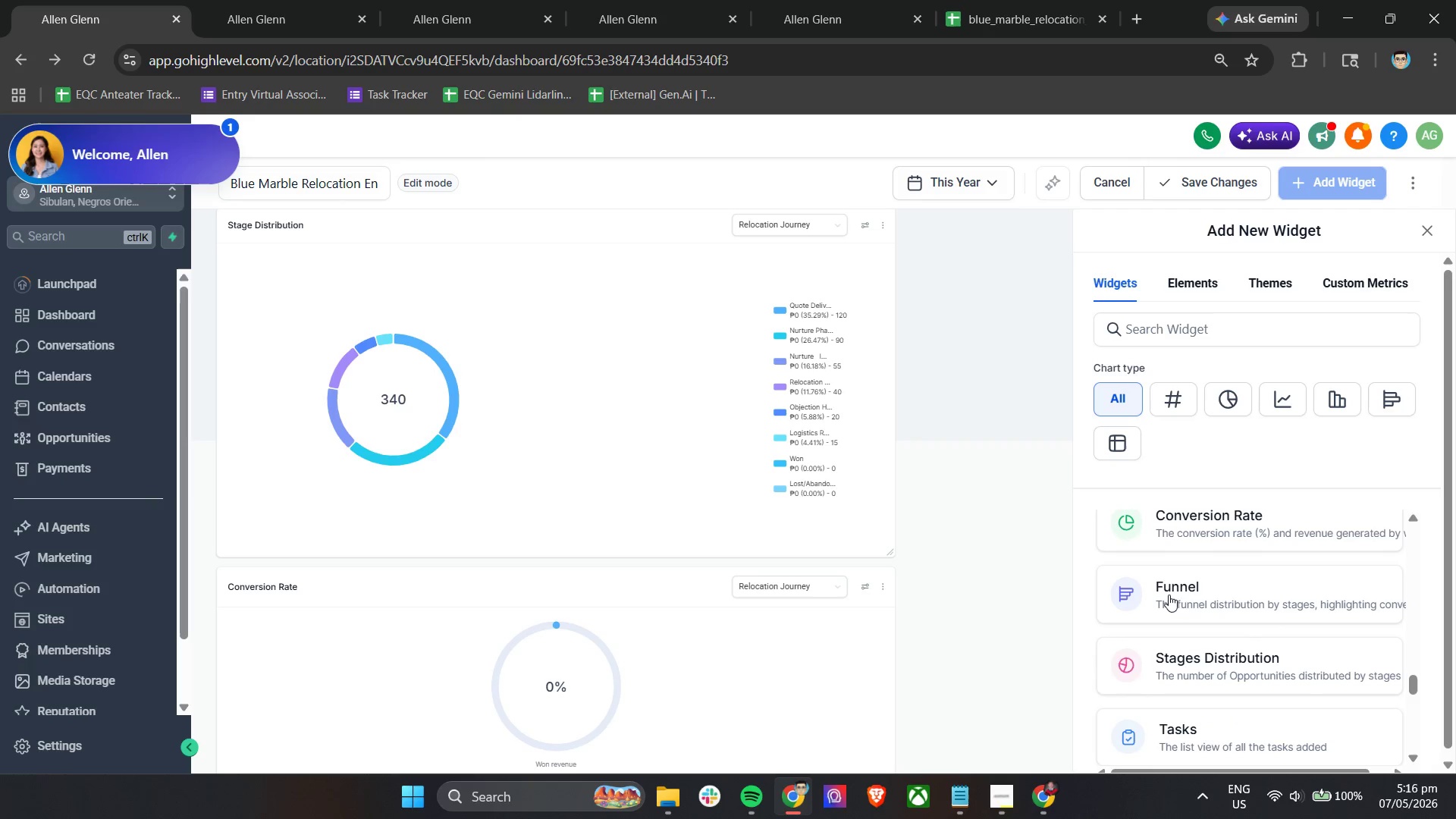 
scroll: coordinate [946, 551], scroll_direction: down, amount: 16.0
 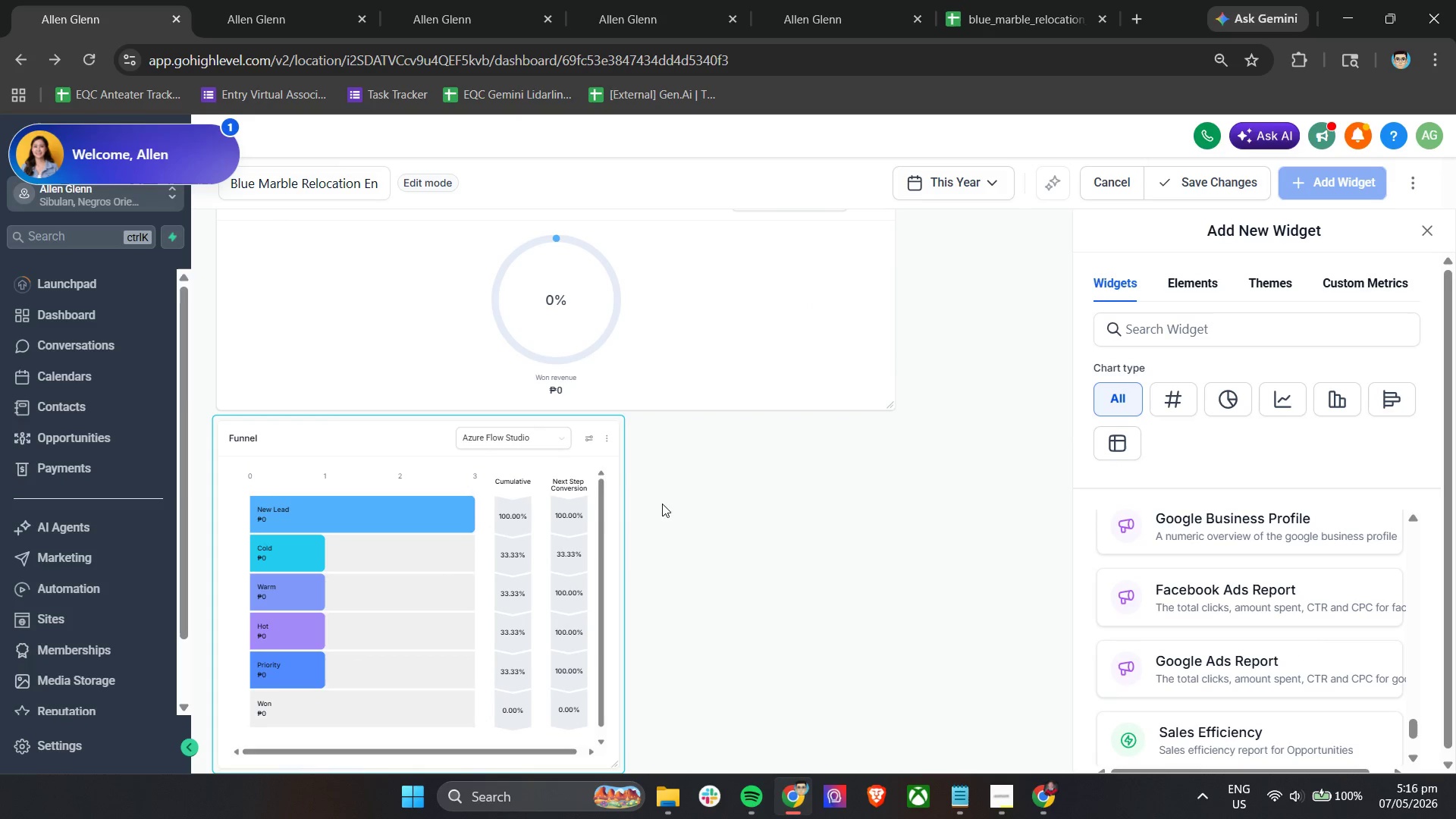 
left_click([525, 440])
 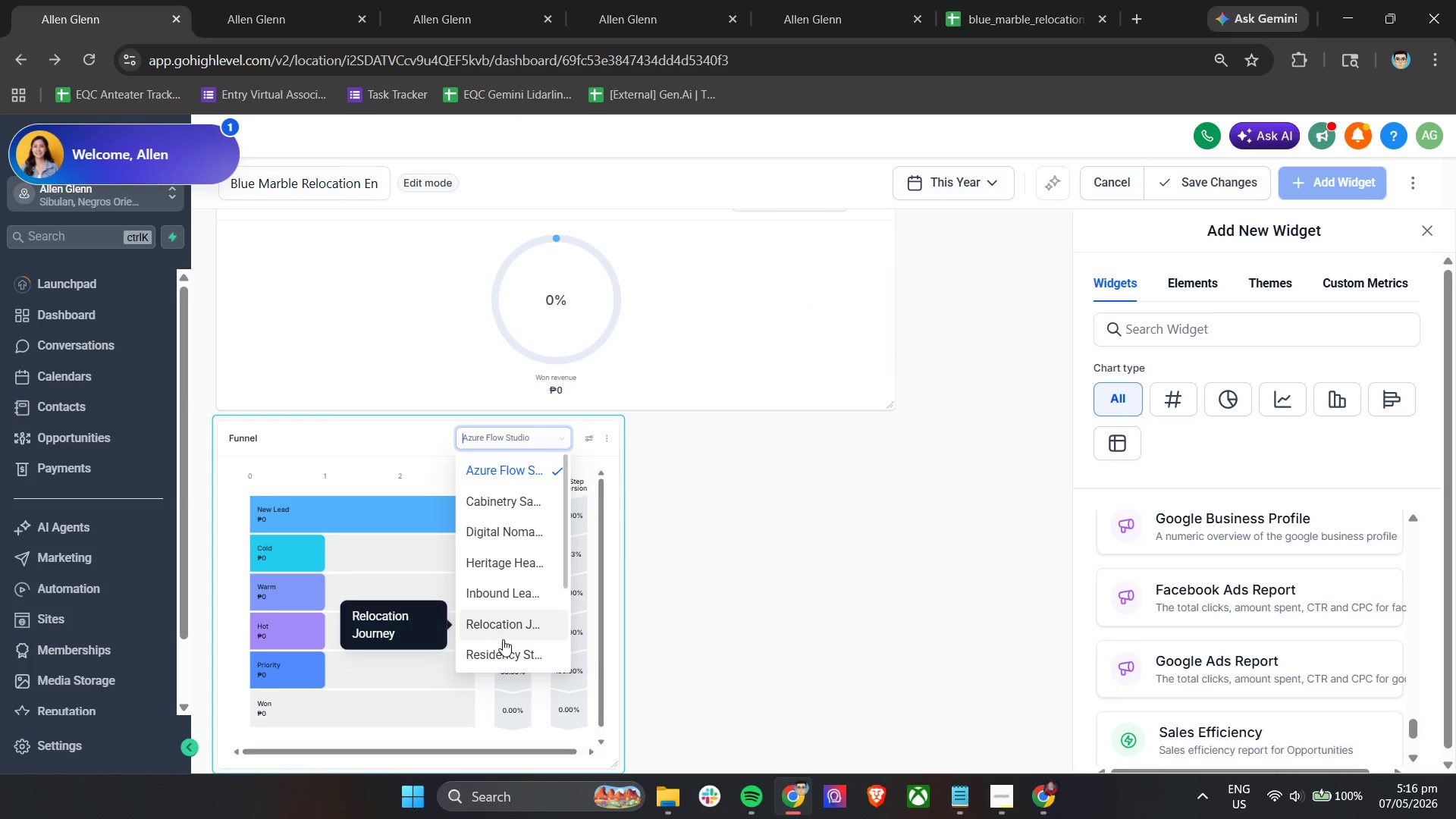 
left_click([513, 623])
 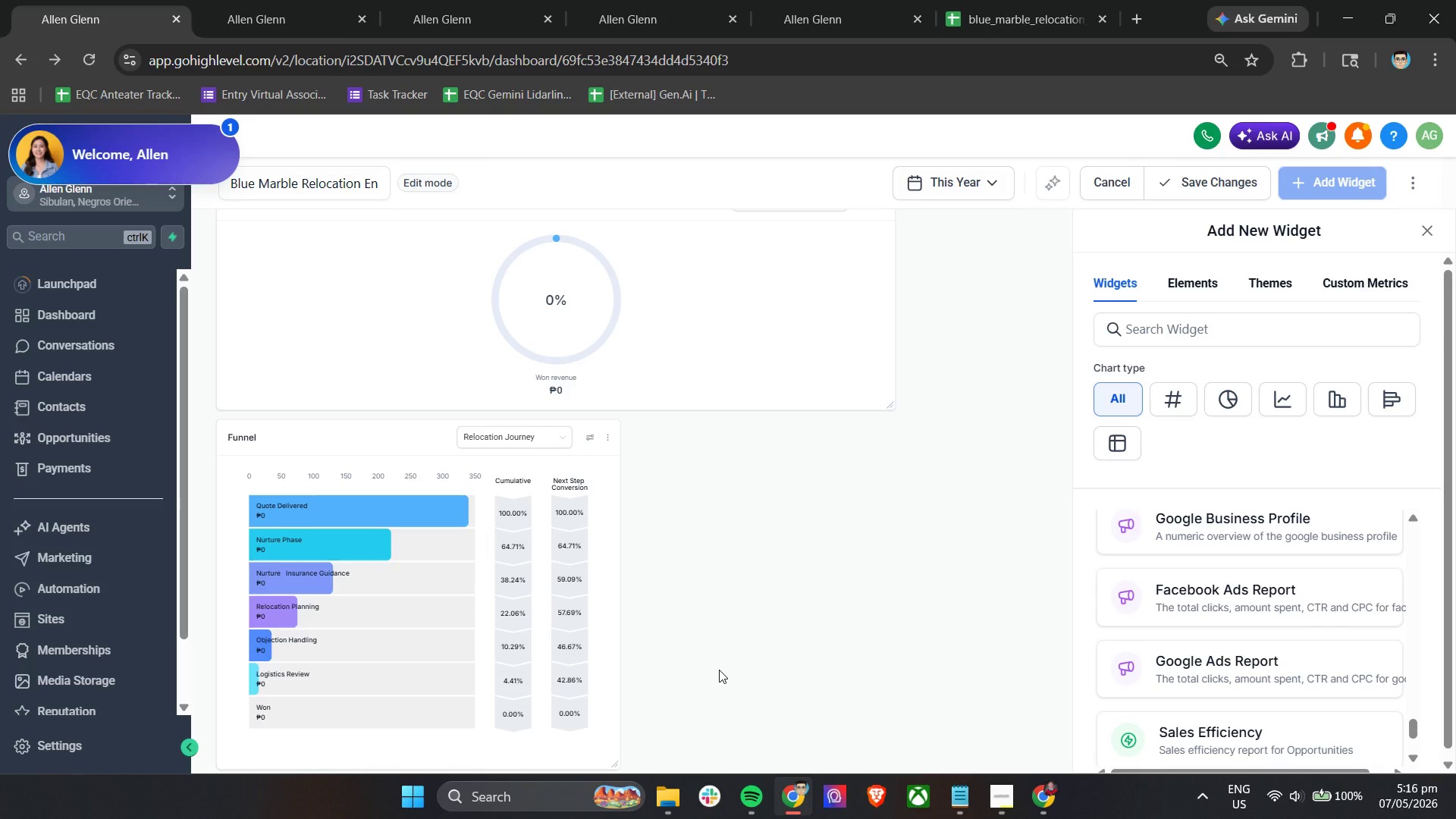 
wait(9.48)
 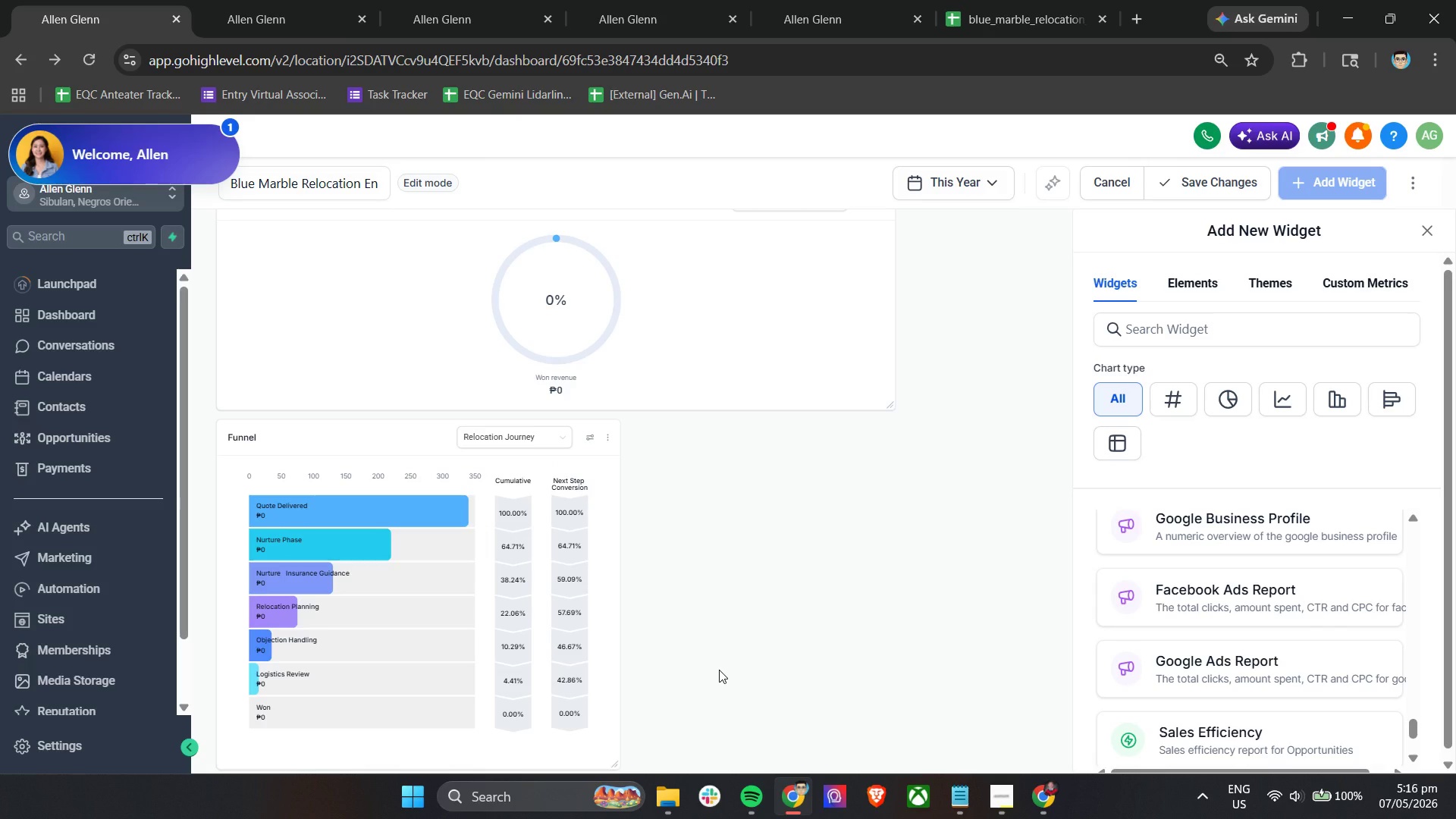 
left_click_drag(start_coordinate=[612, 762], to_coordinate=[867, 752])
 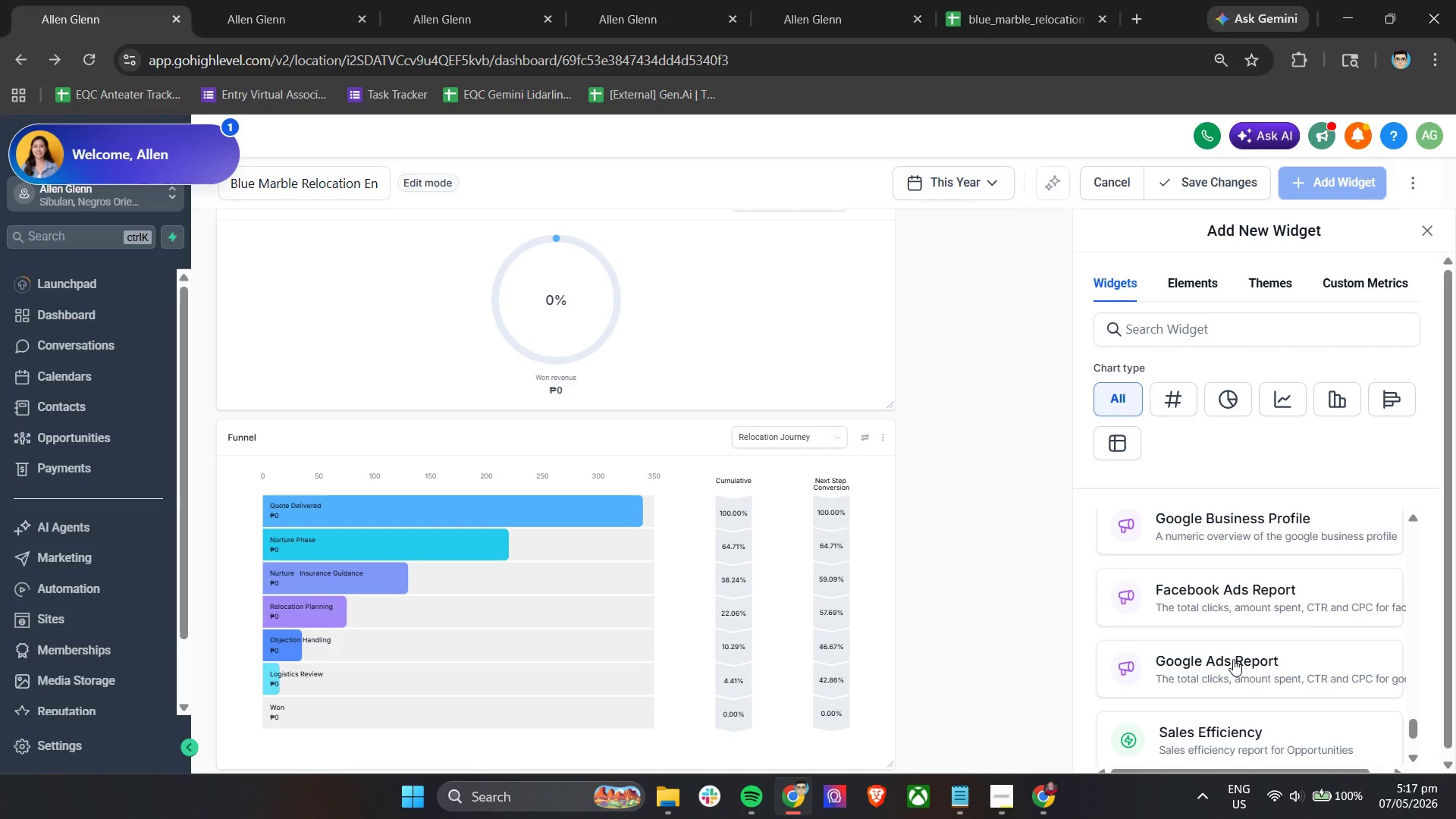 
scroll: coordinate [1233, 659], scroll_direction: down, amount: 4.0
 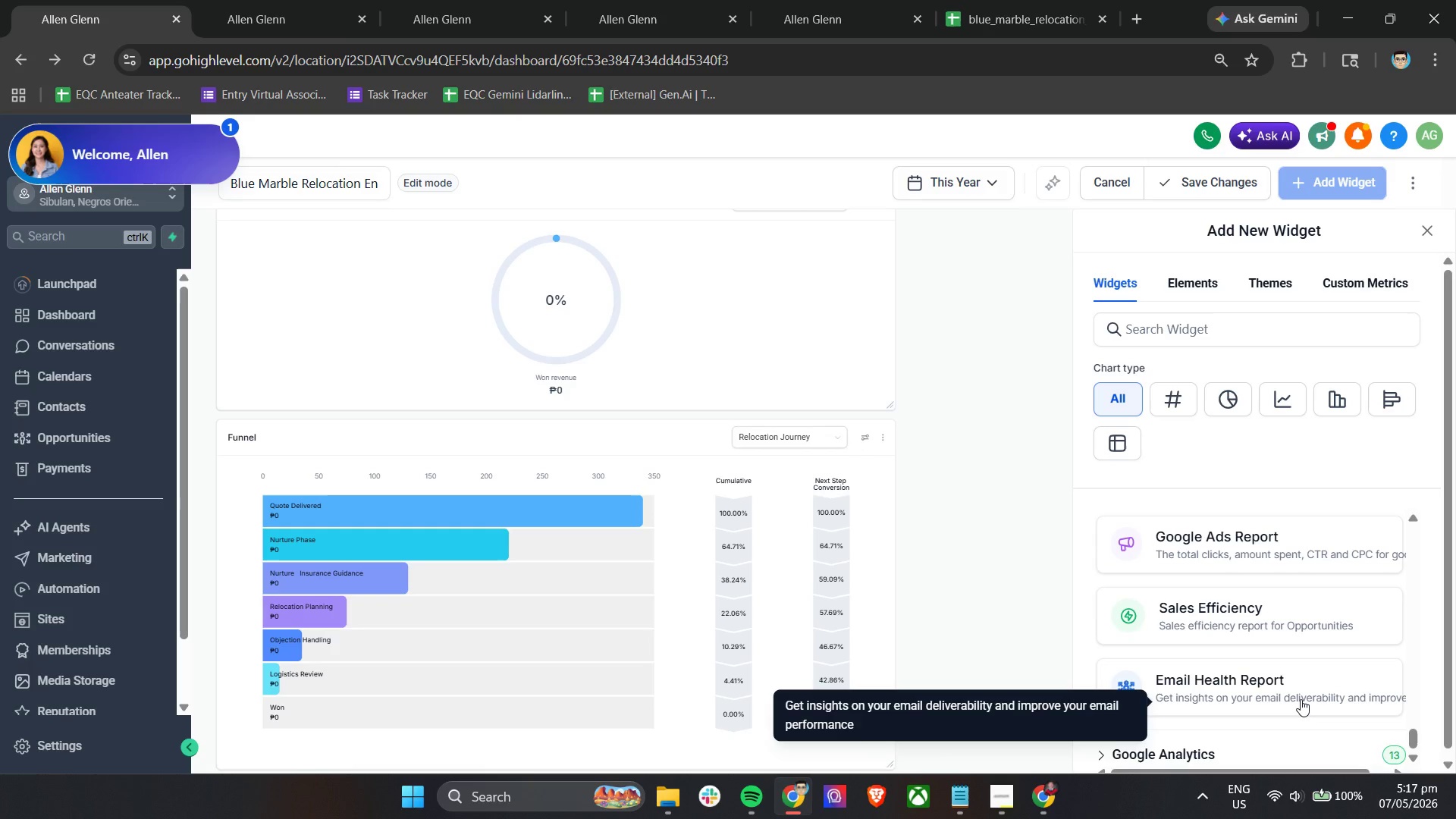 
scroll: coordinate [1301, 699], scroll_direction: up, amount: 2.0
 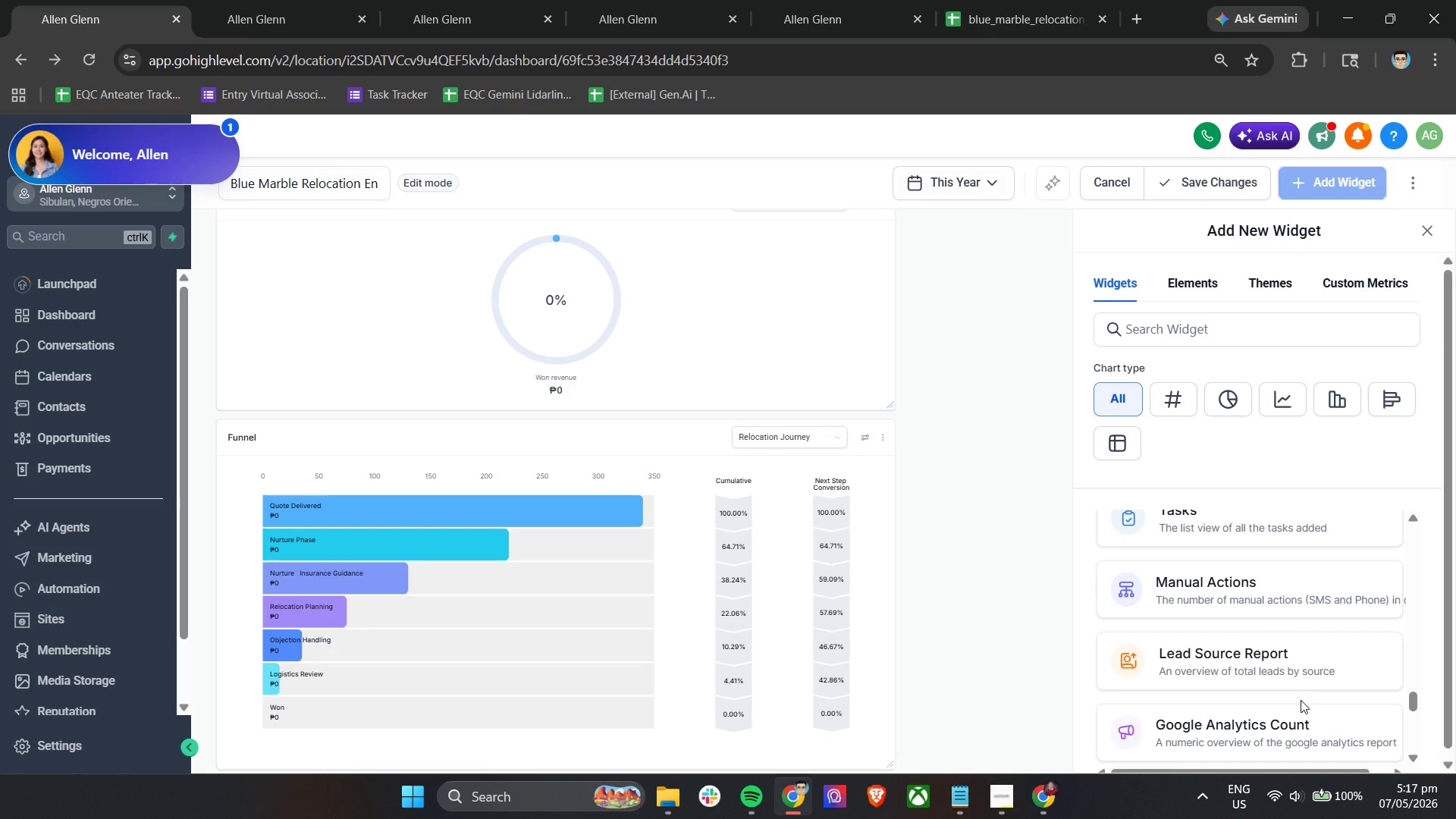 
wait(5.89)
 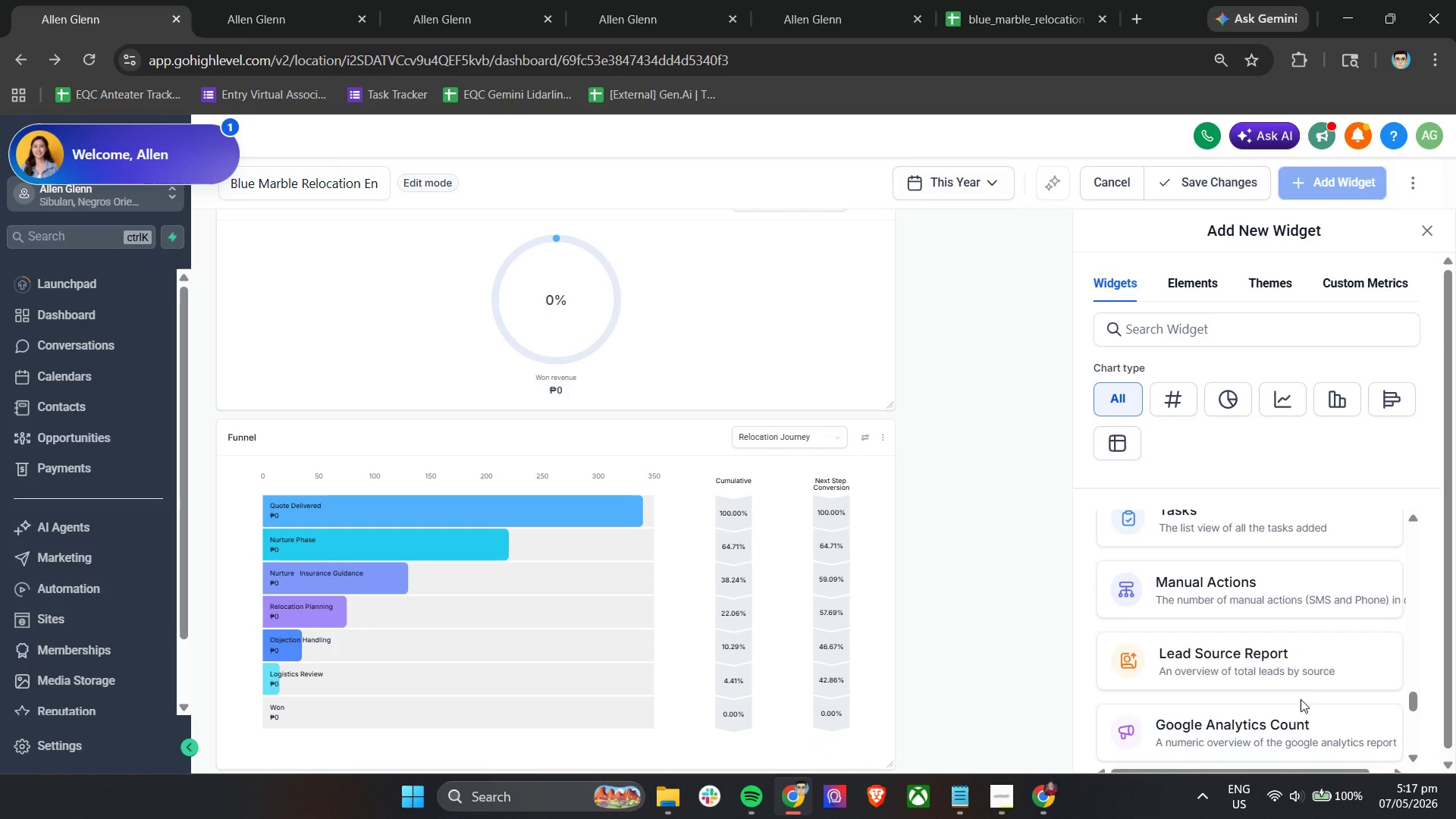 
left_click([1249, 658])
 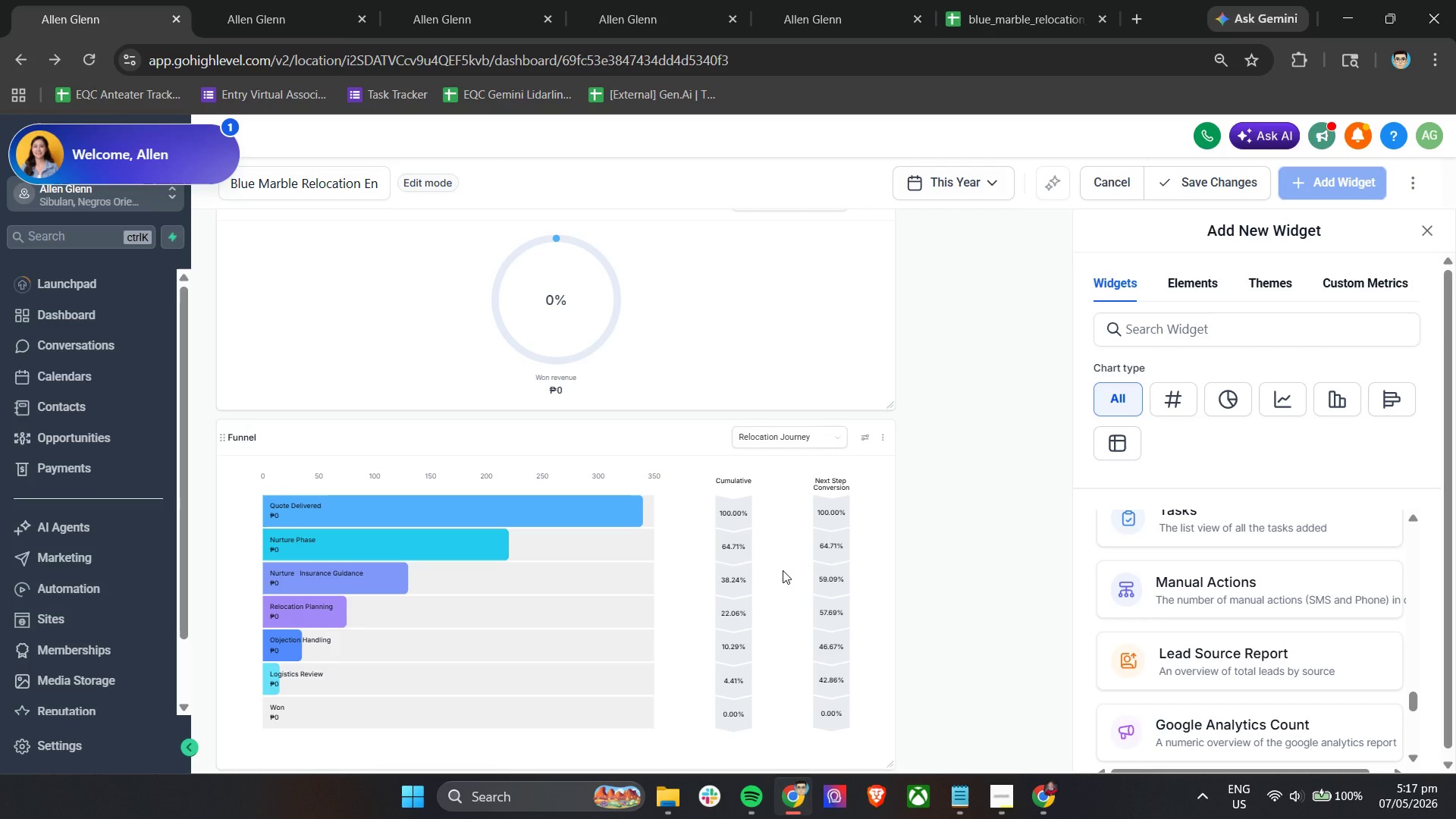 
scroll: coordinate [783, 570], scroll_direction: down, amount: 5.0
 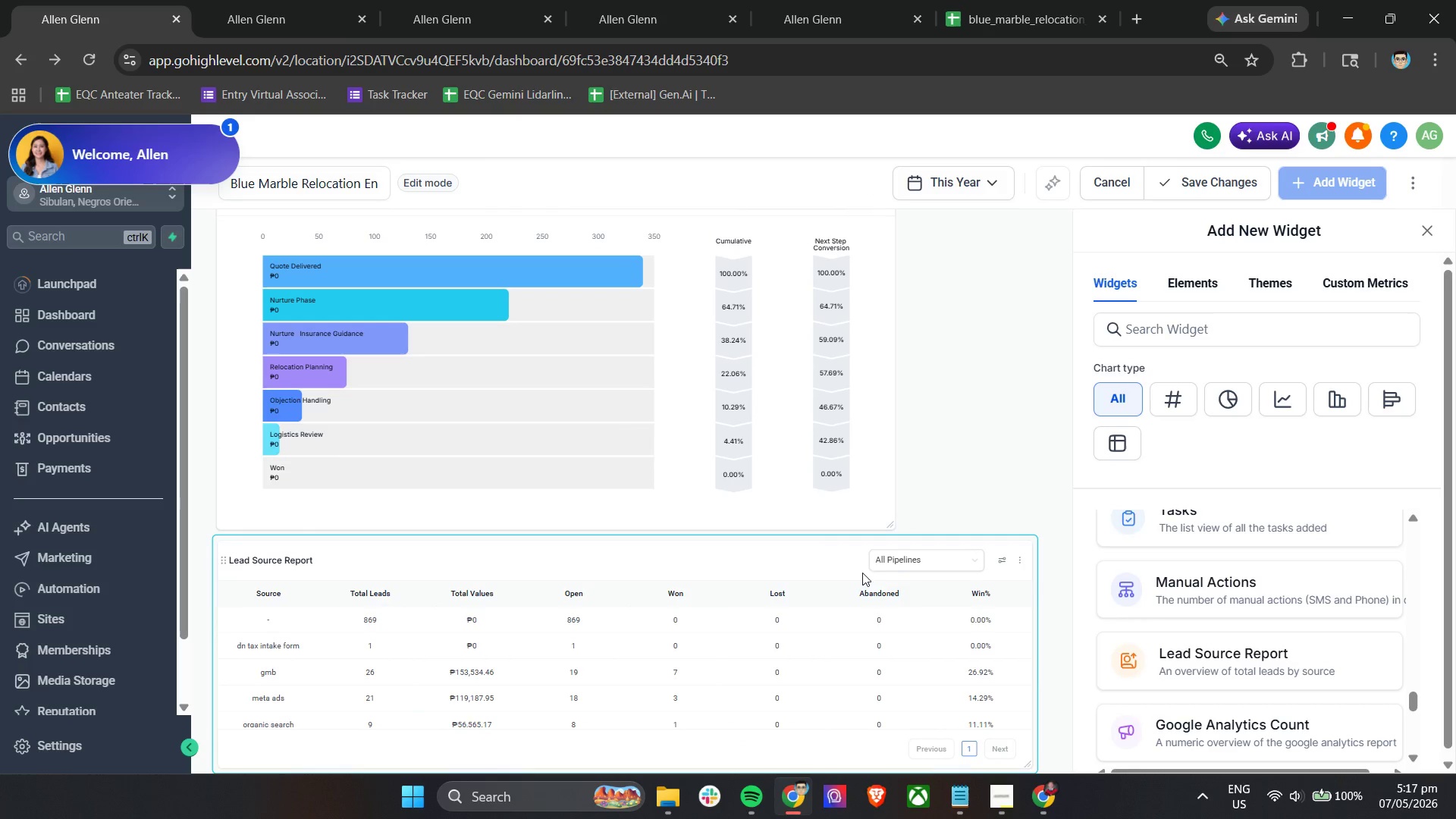 
left_click([896, 563])
 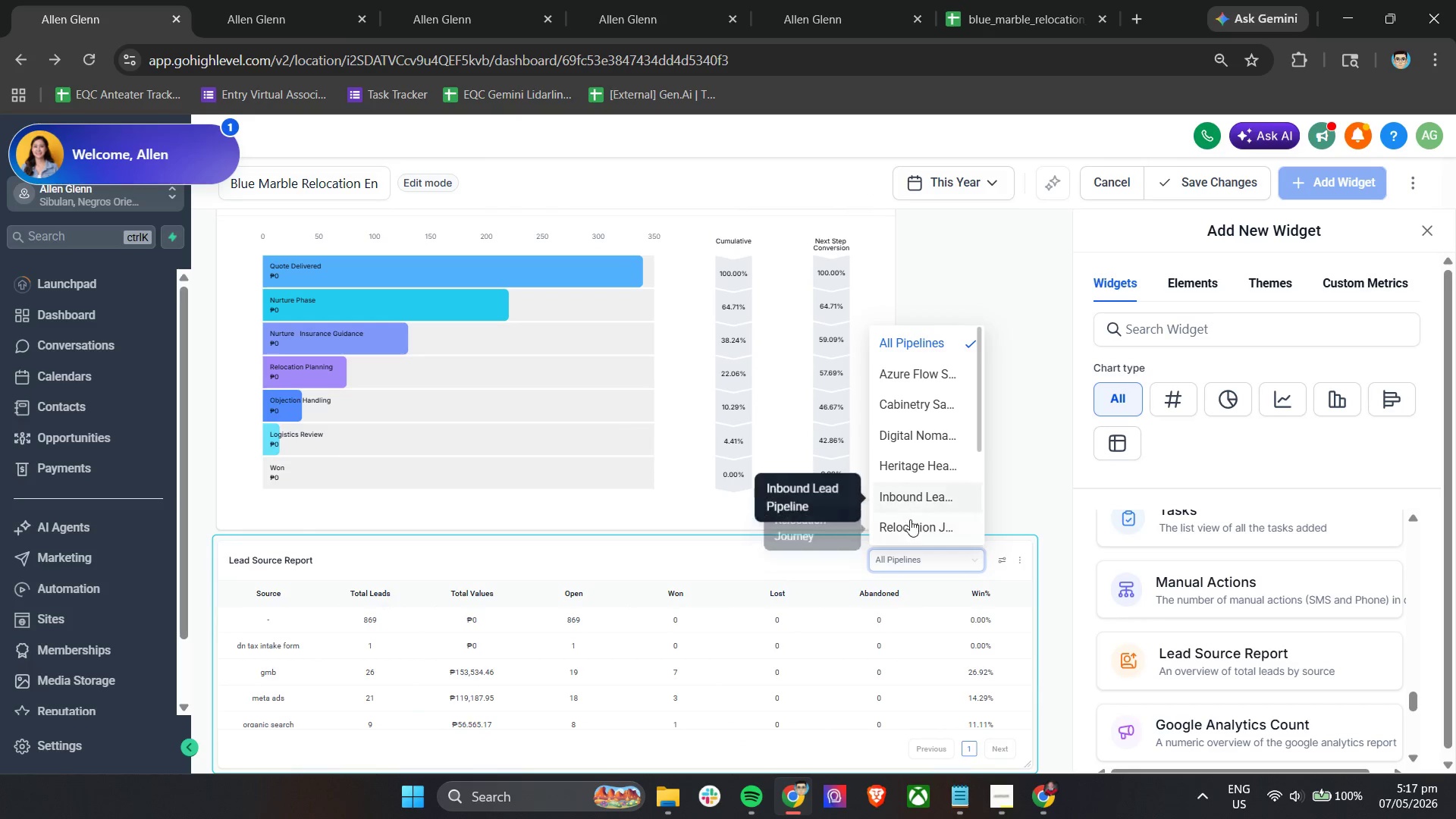 
left_click([910, 523])
 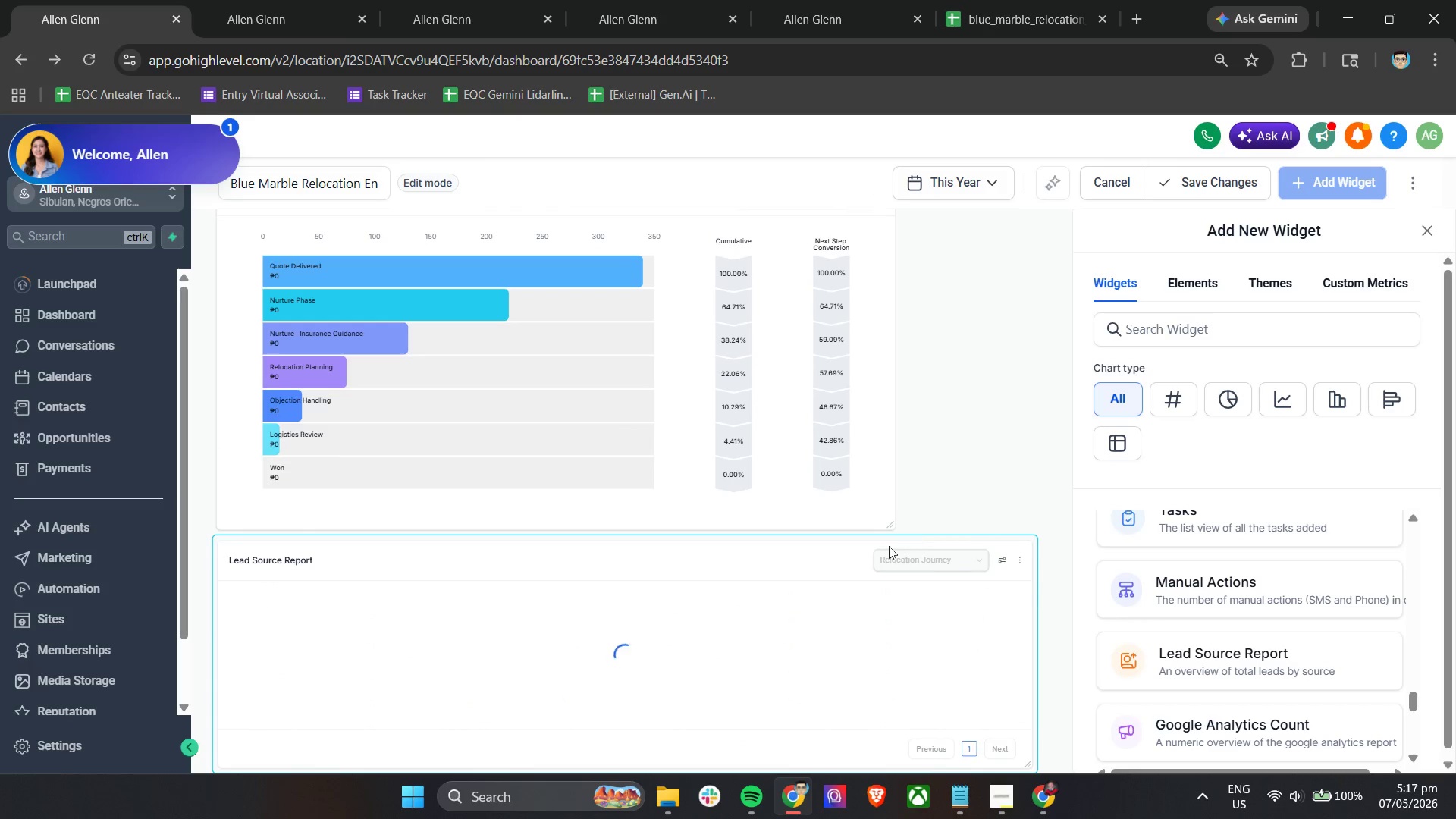 
mouse_move([834, 610])
 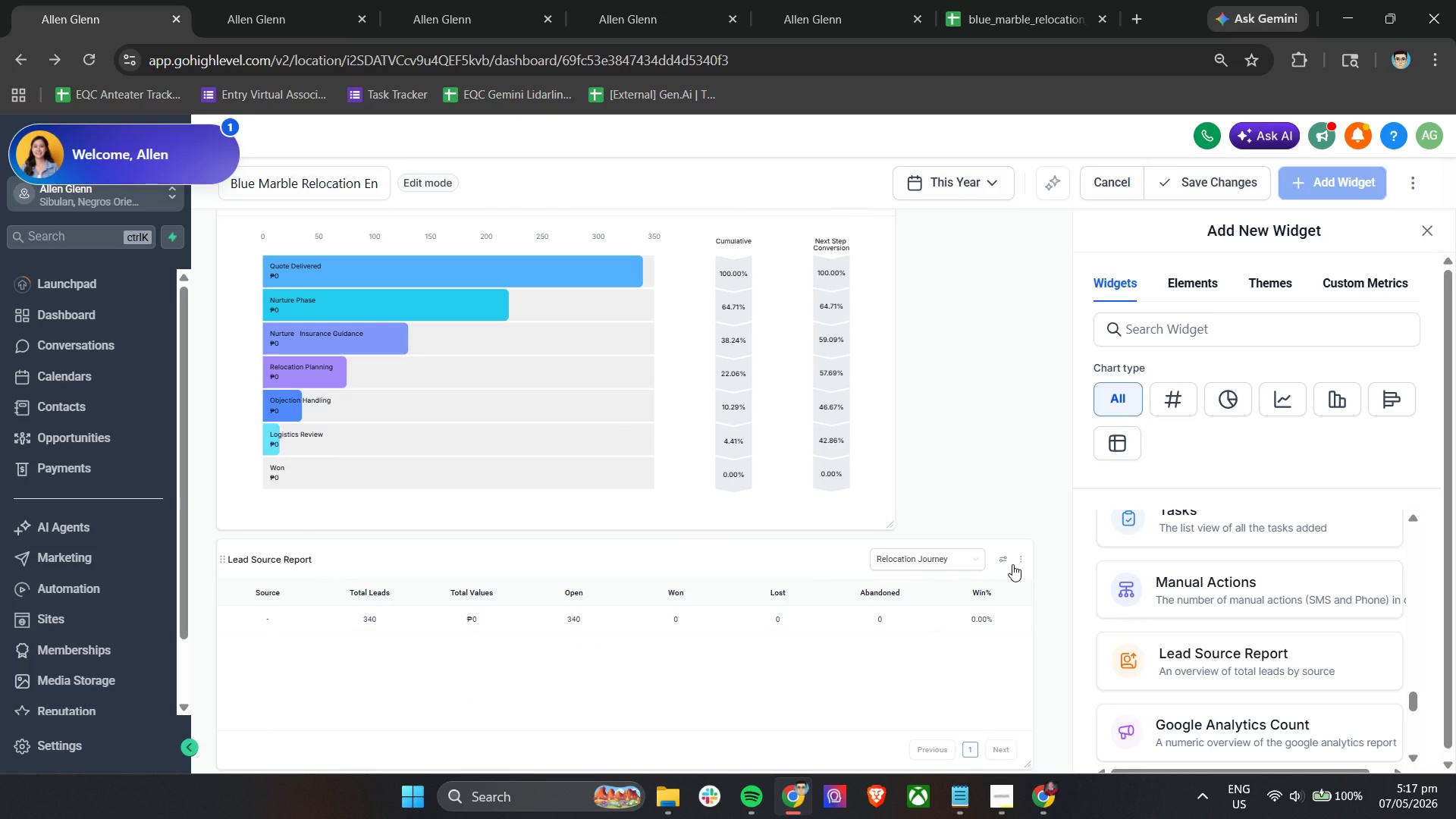 
scroll: coordinate [741, 576], scroll_direction: up, amount: 7.0
 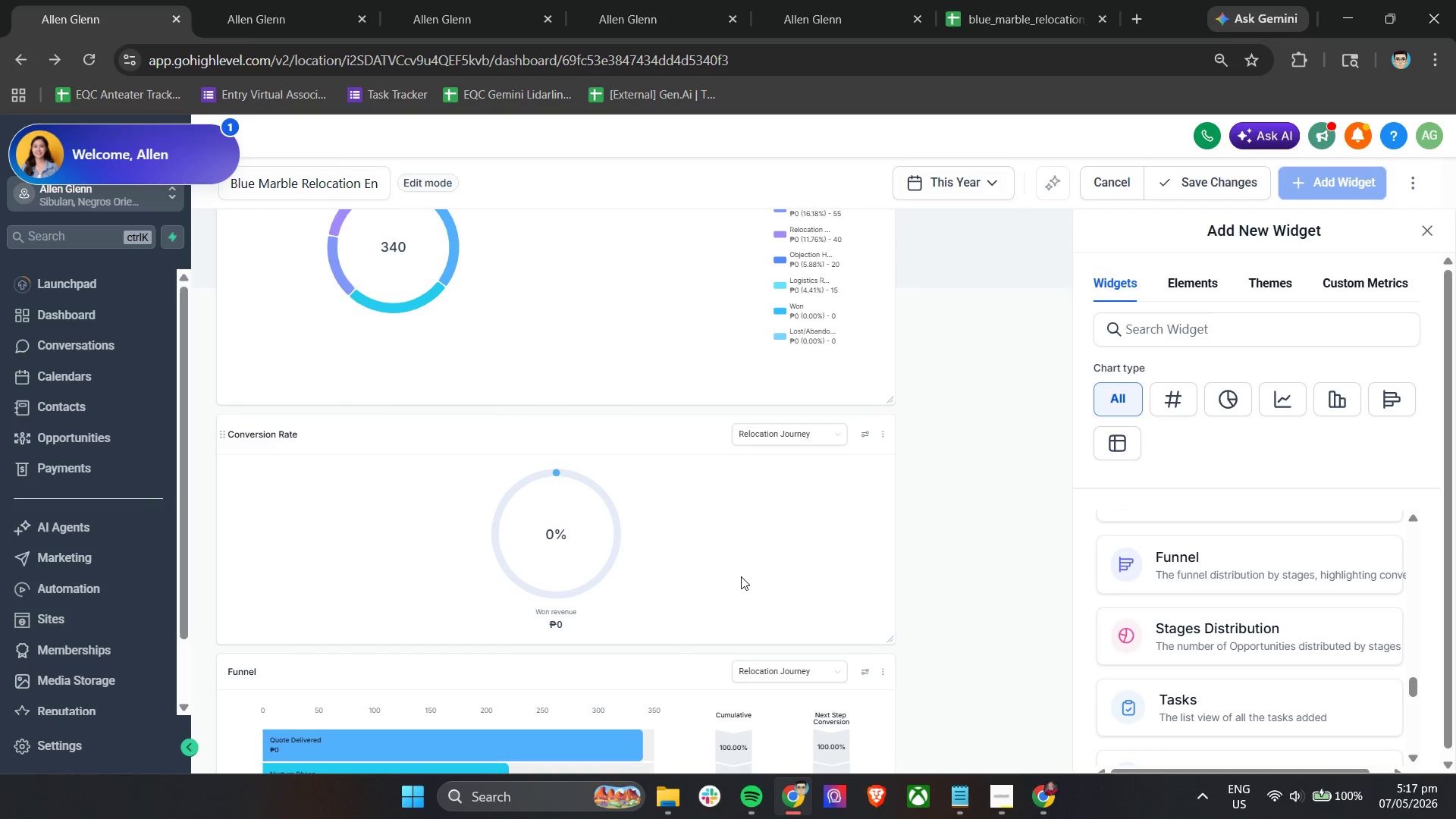 
scroll: coordinate [741, 576], scroll_direction: down, amount: 4.0
 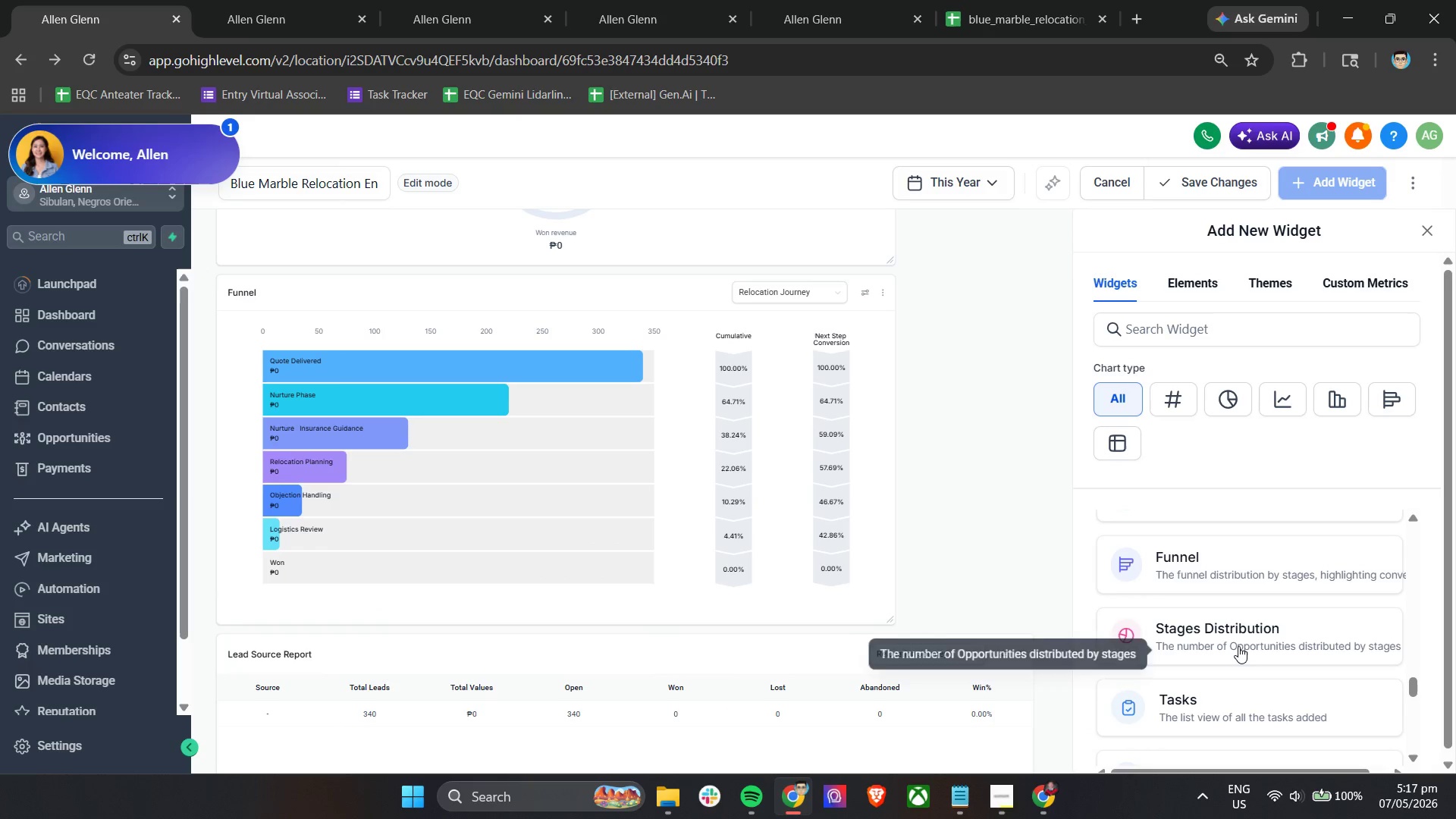 
left_click([1238, 646])
 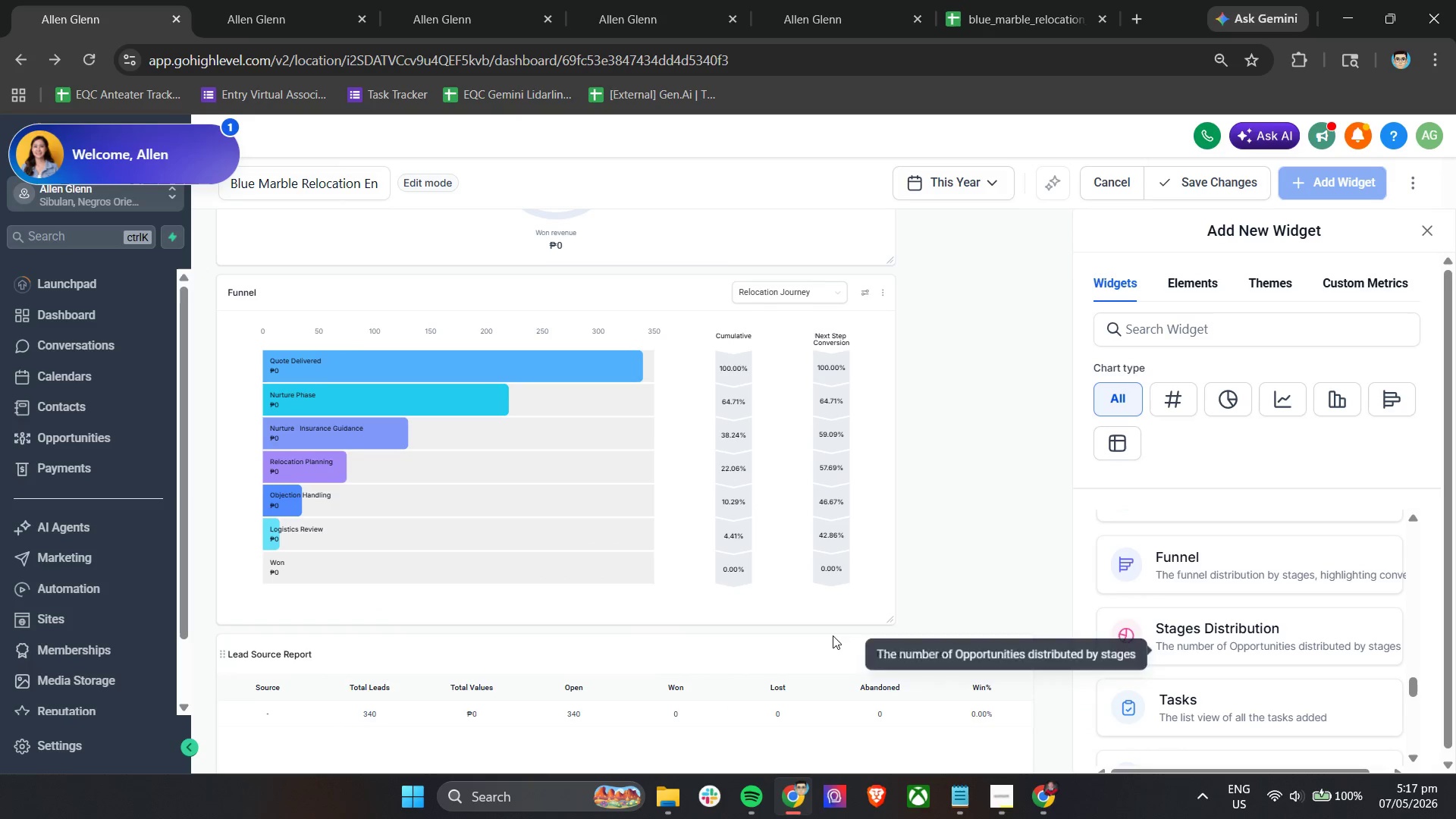 
scroll: coordinate [833, 635], scroll_direction: down, amount: 8.0
 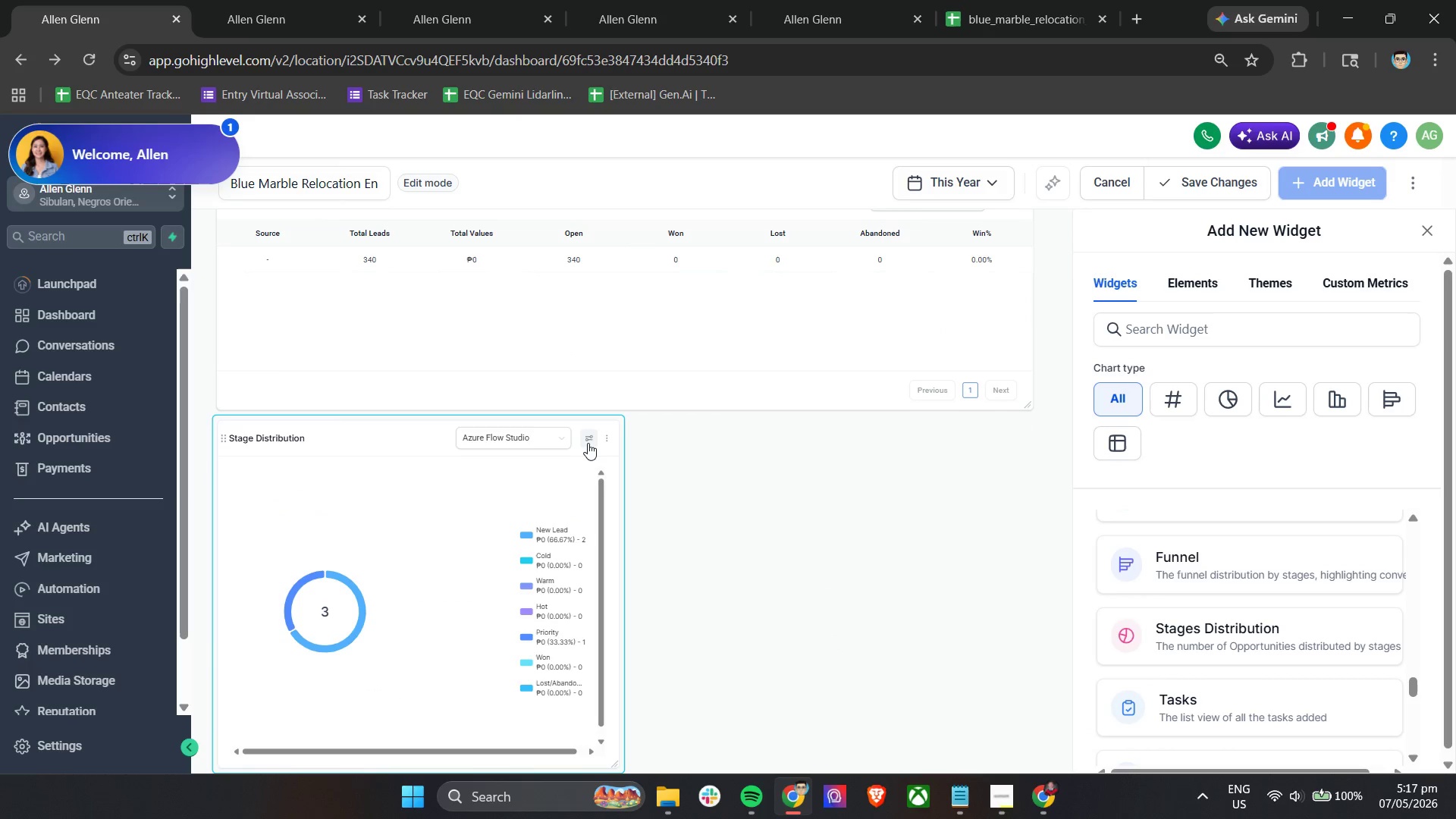 
scroll: coordinate [588, 504], scroll_direction: up, amount: 6.0
 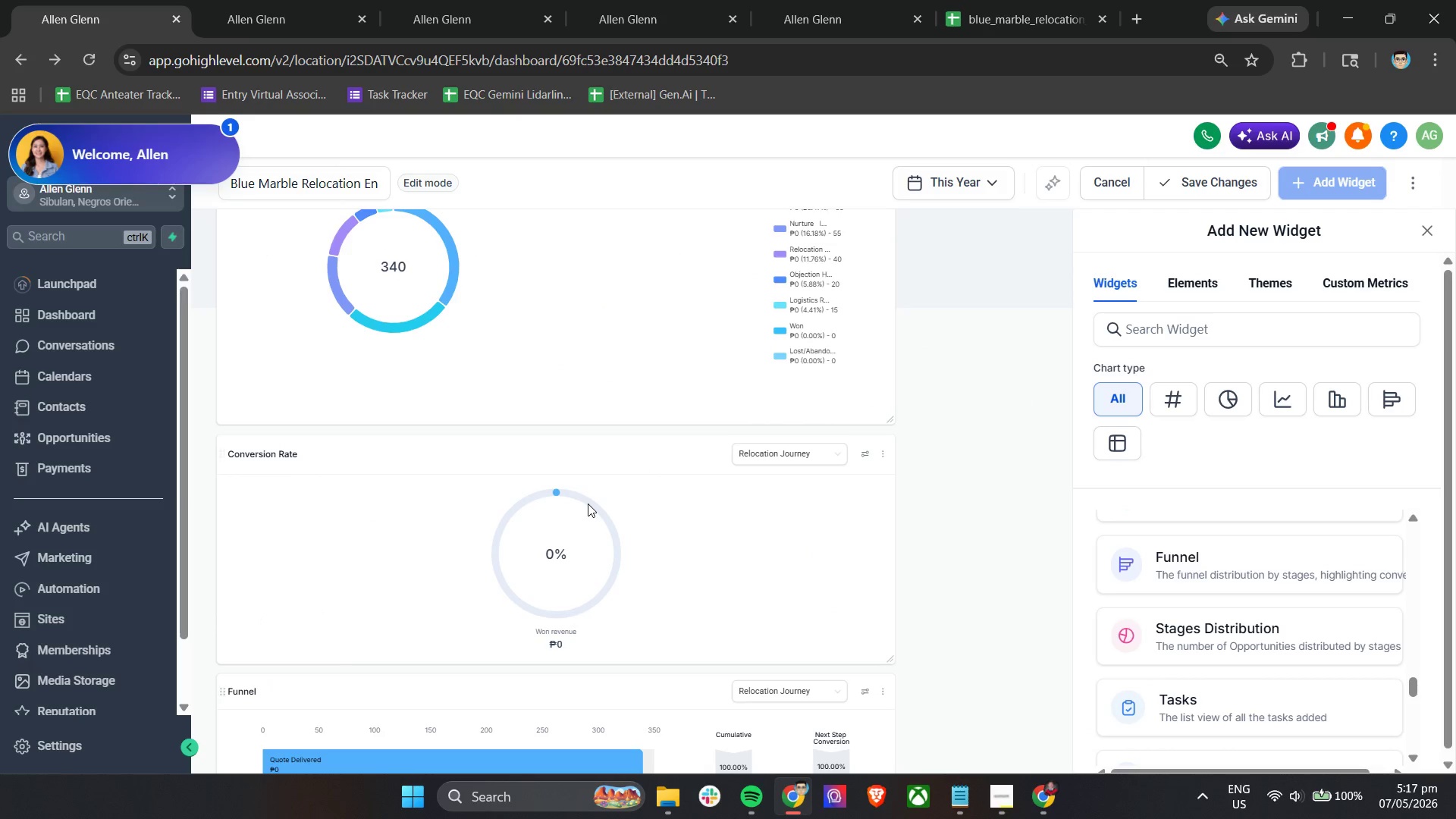 
scroll: coordinate [588, 504], scroll_direction: down, amount: 11.0
 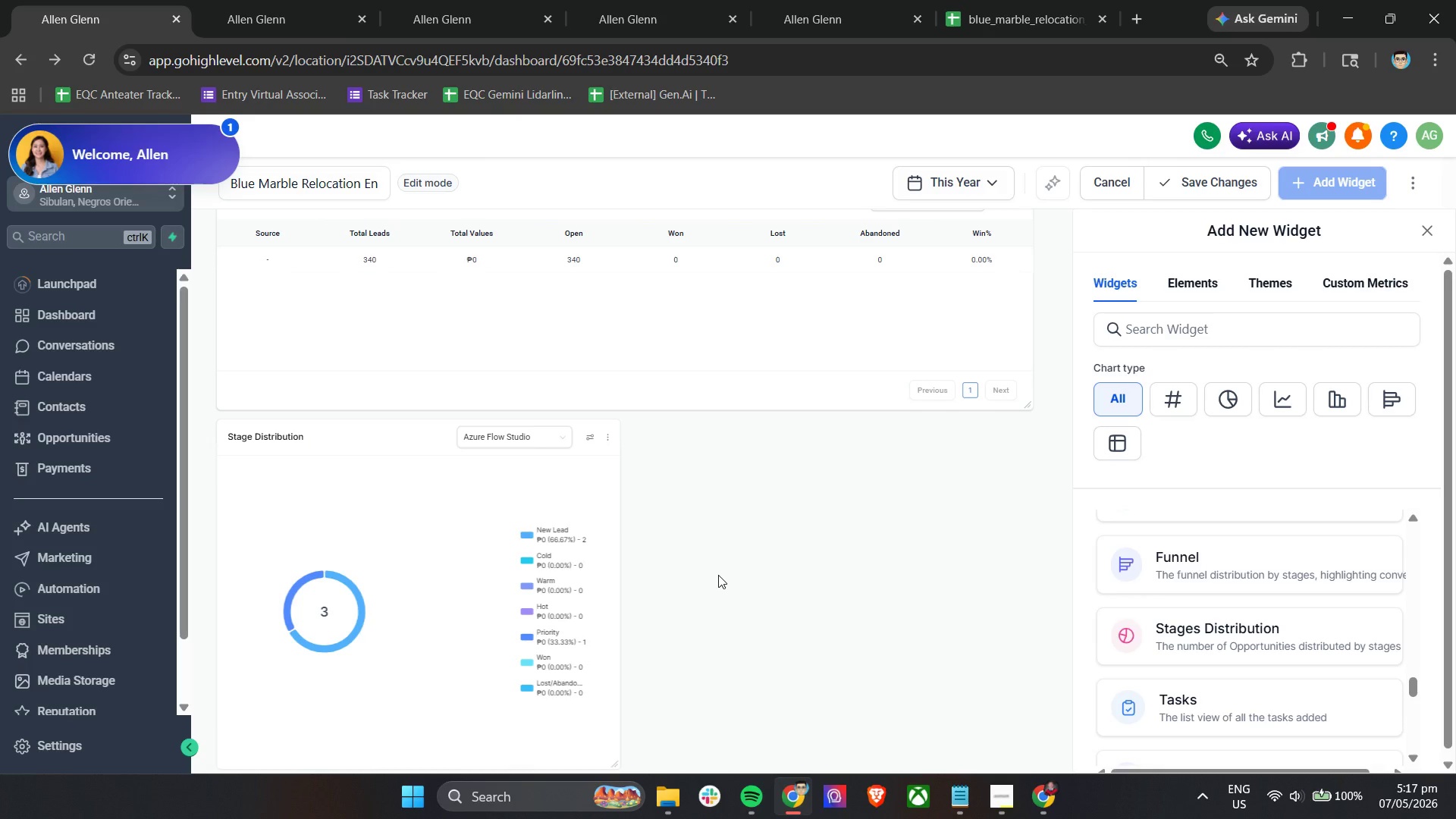 
left_click([533, 443])
 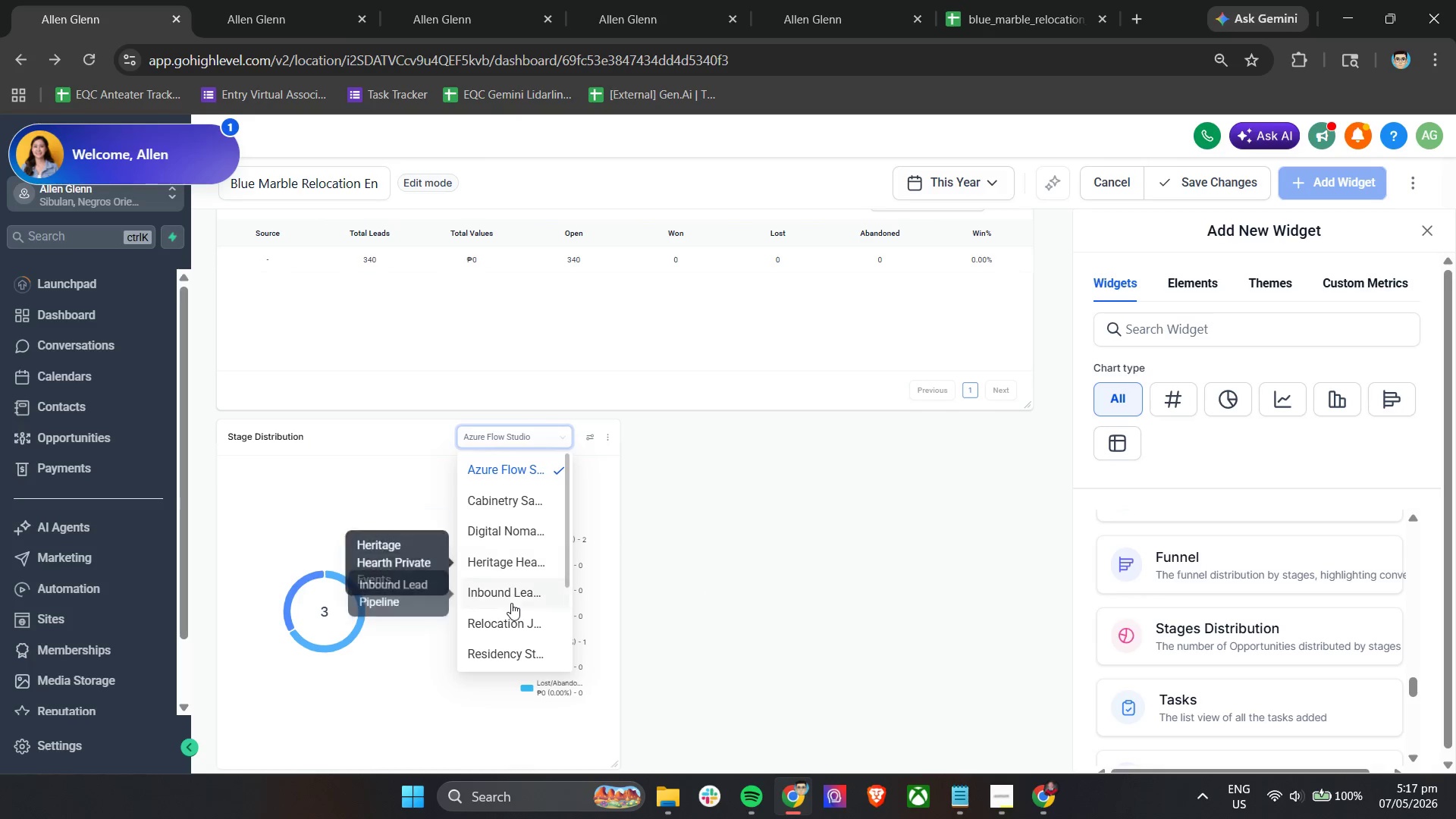 
left_click([511, 622])
 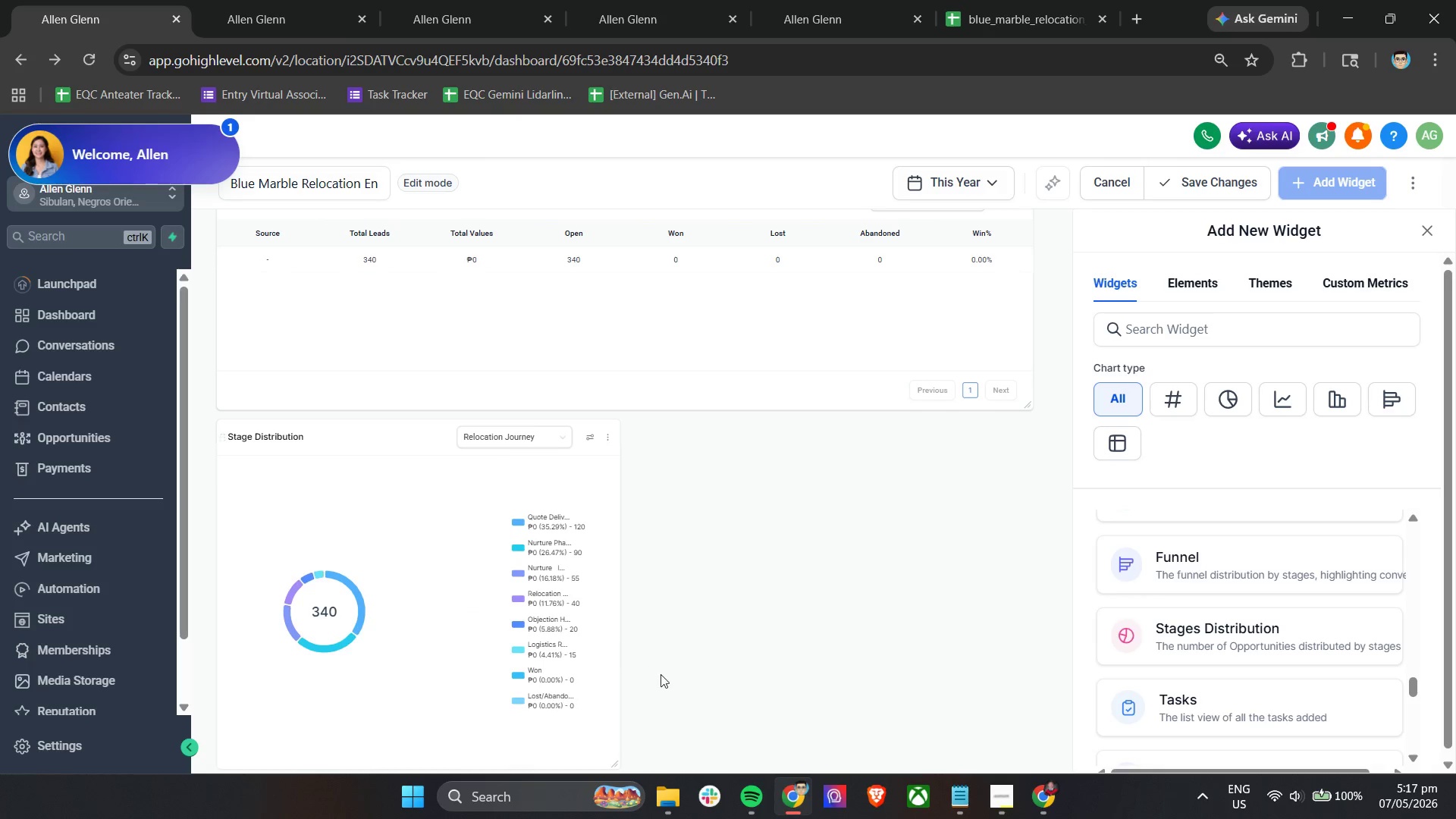 
scroll: coordinate [516, 617], scroll_direction: up, amount: 10.0
 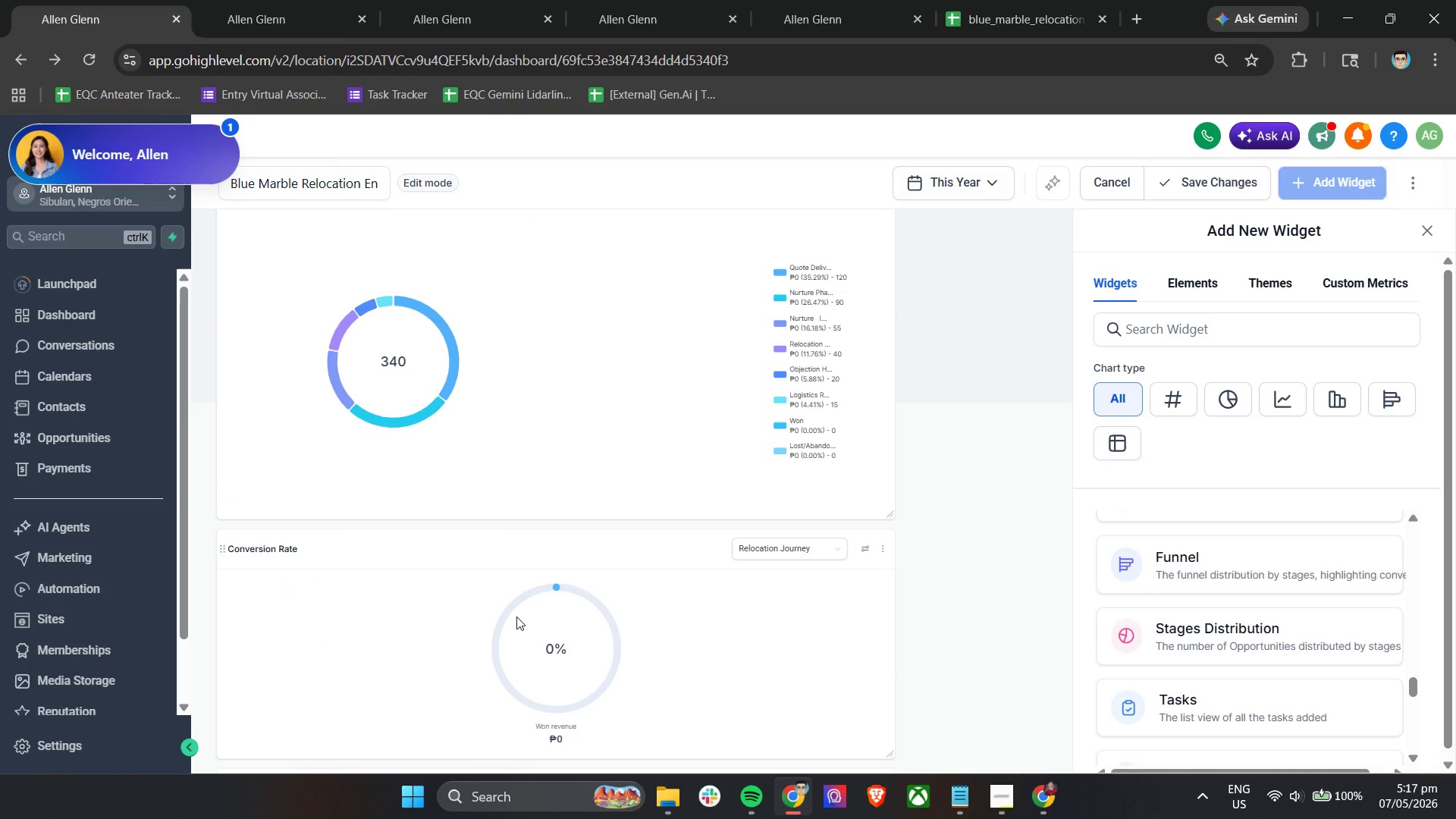 
scroll: coordinate [518, 614], scroll_direction: down, amount: 15.0
 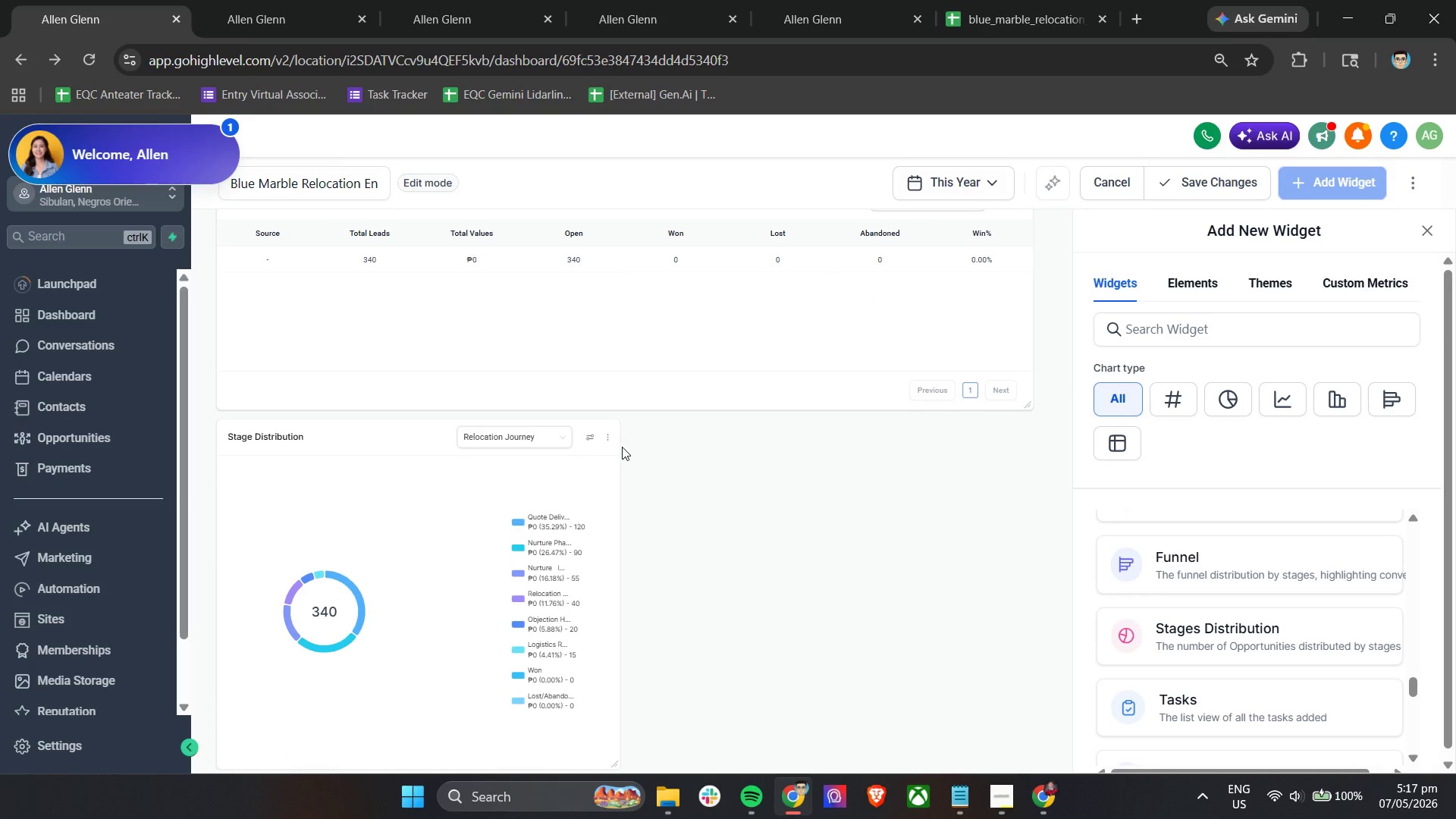 
left_click([609, 434])
 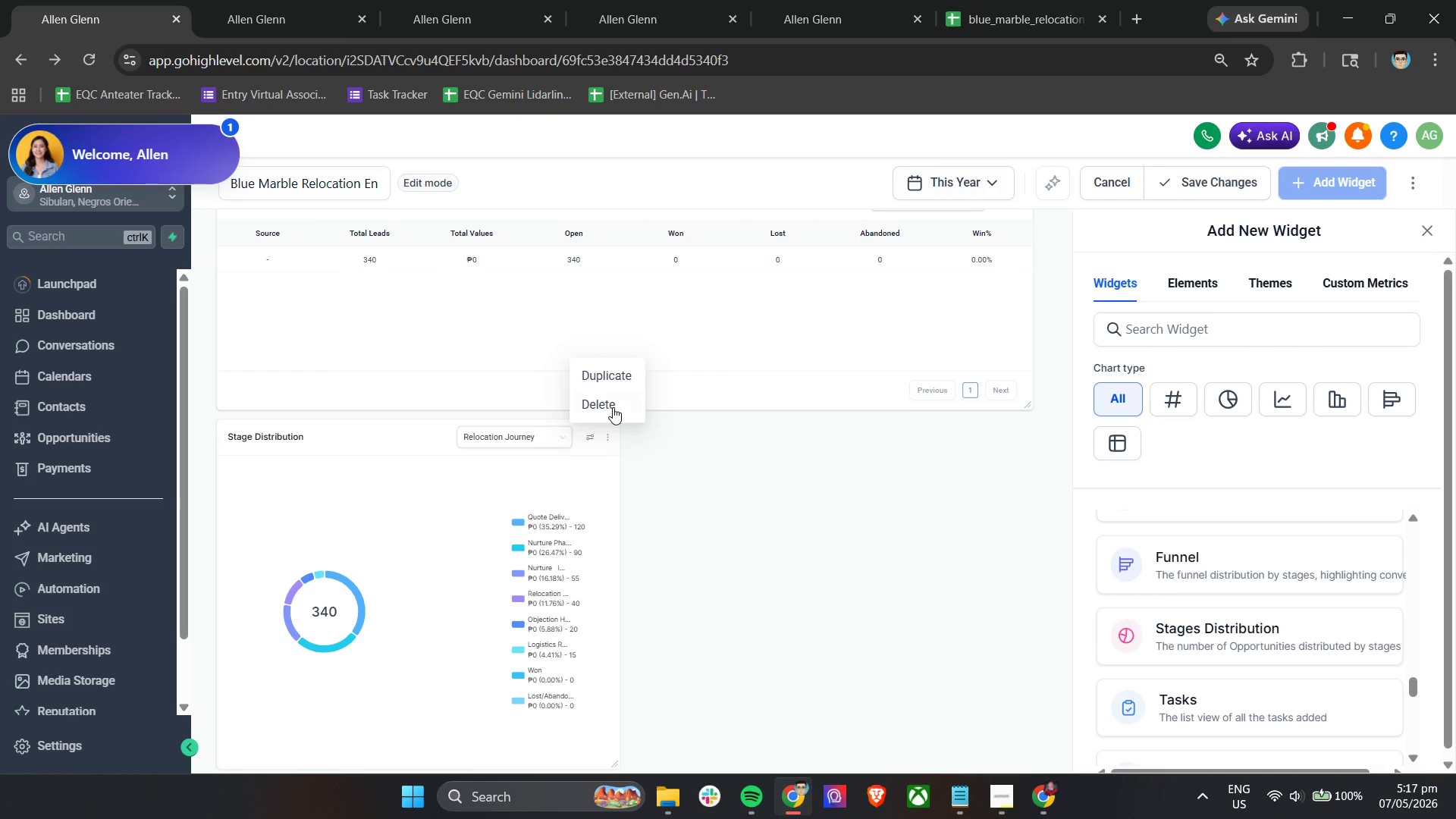 
left_click([613, 407])
 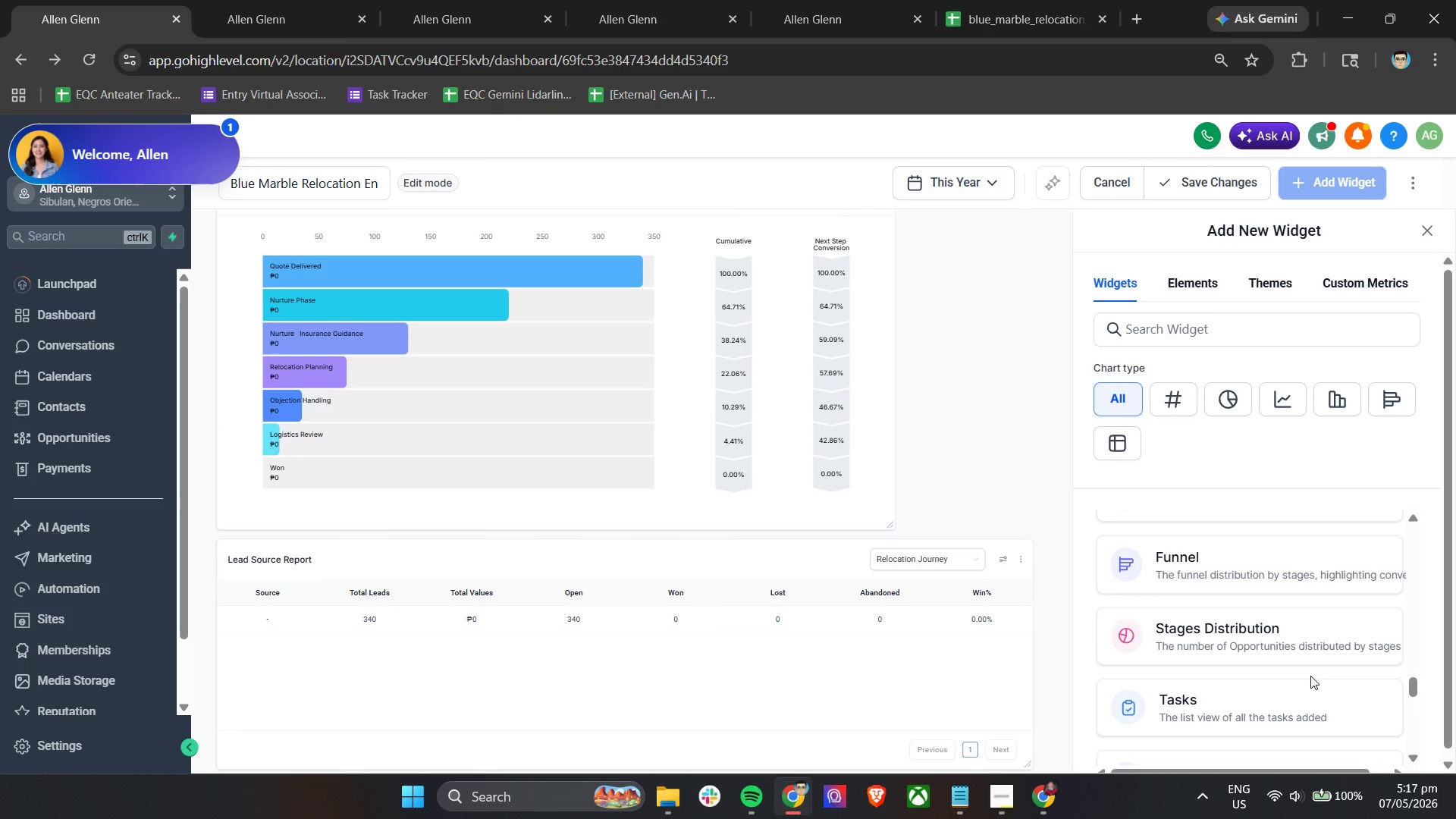 
scroll: coordinate [1311, 678], scroll_direction: down, amount: 3.0
 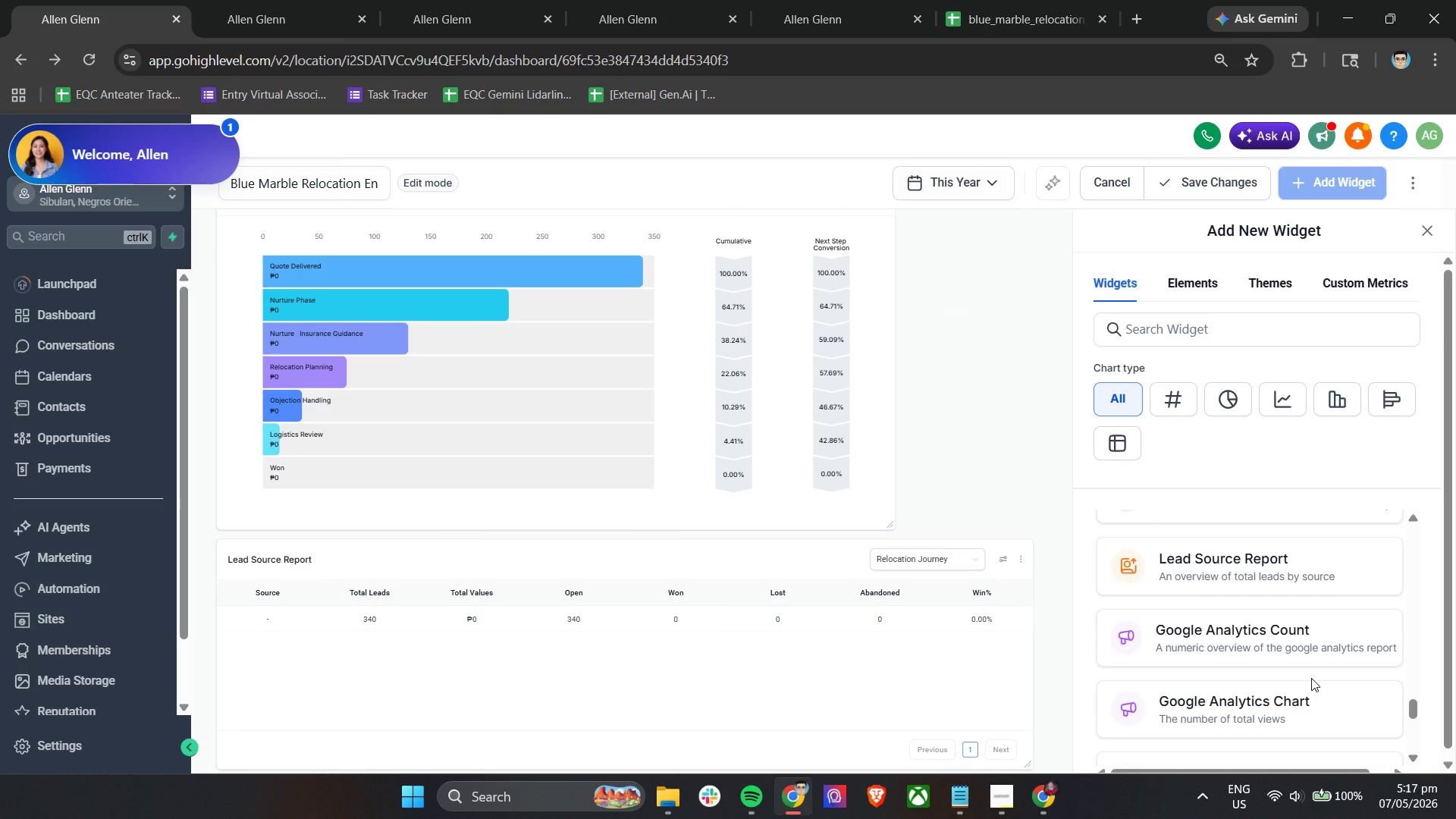 
scroll: coordinate [1311, 678], scroll_direction: up, amount: 2.0
 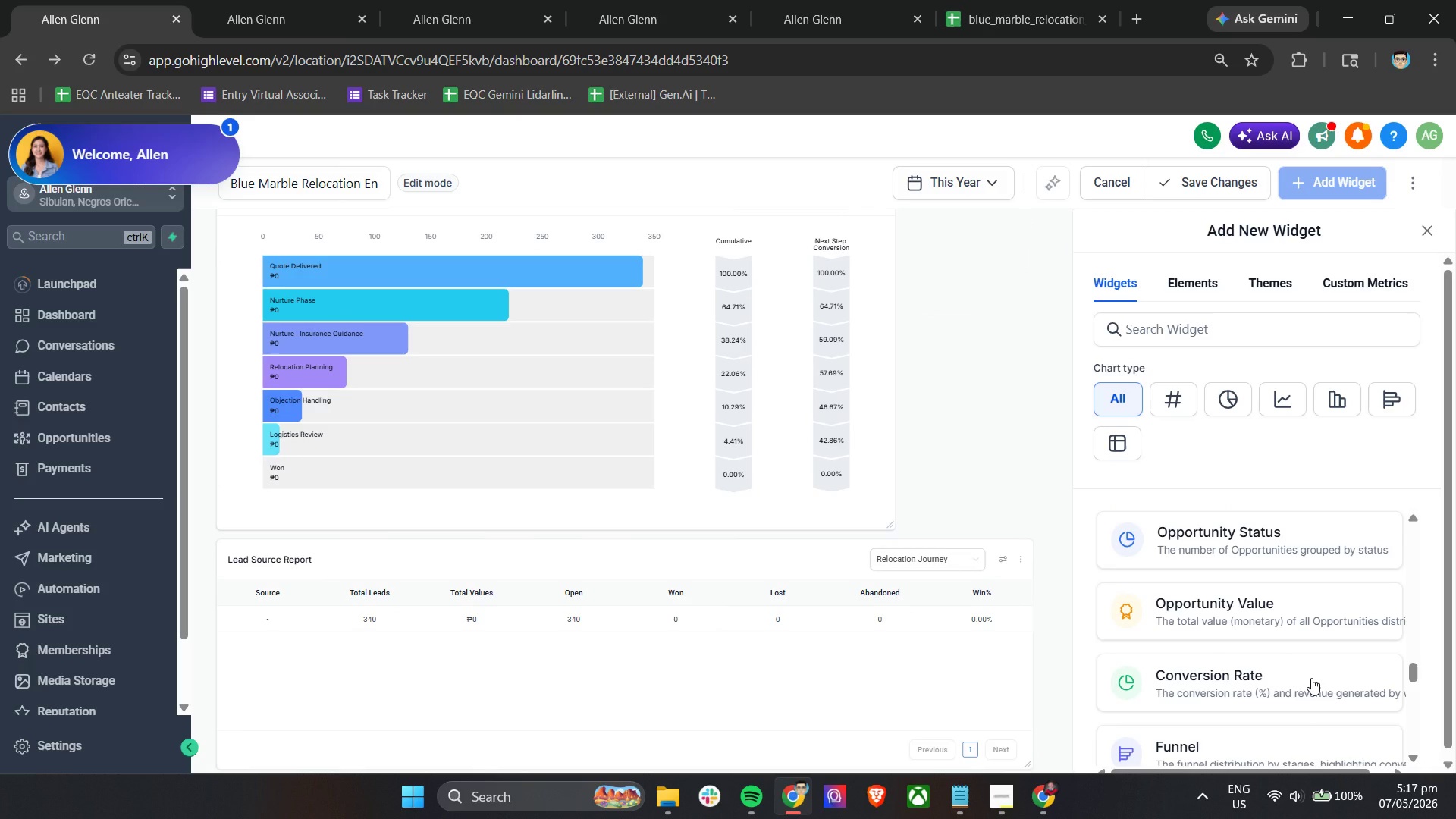 
scroll: coordinate [980, 613], scroll_direction: down, amount: 10.0
 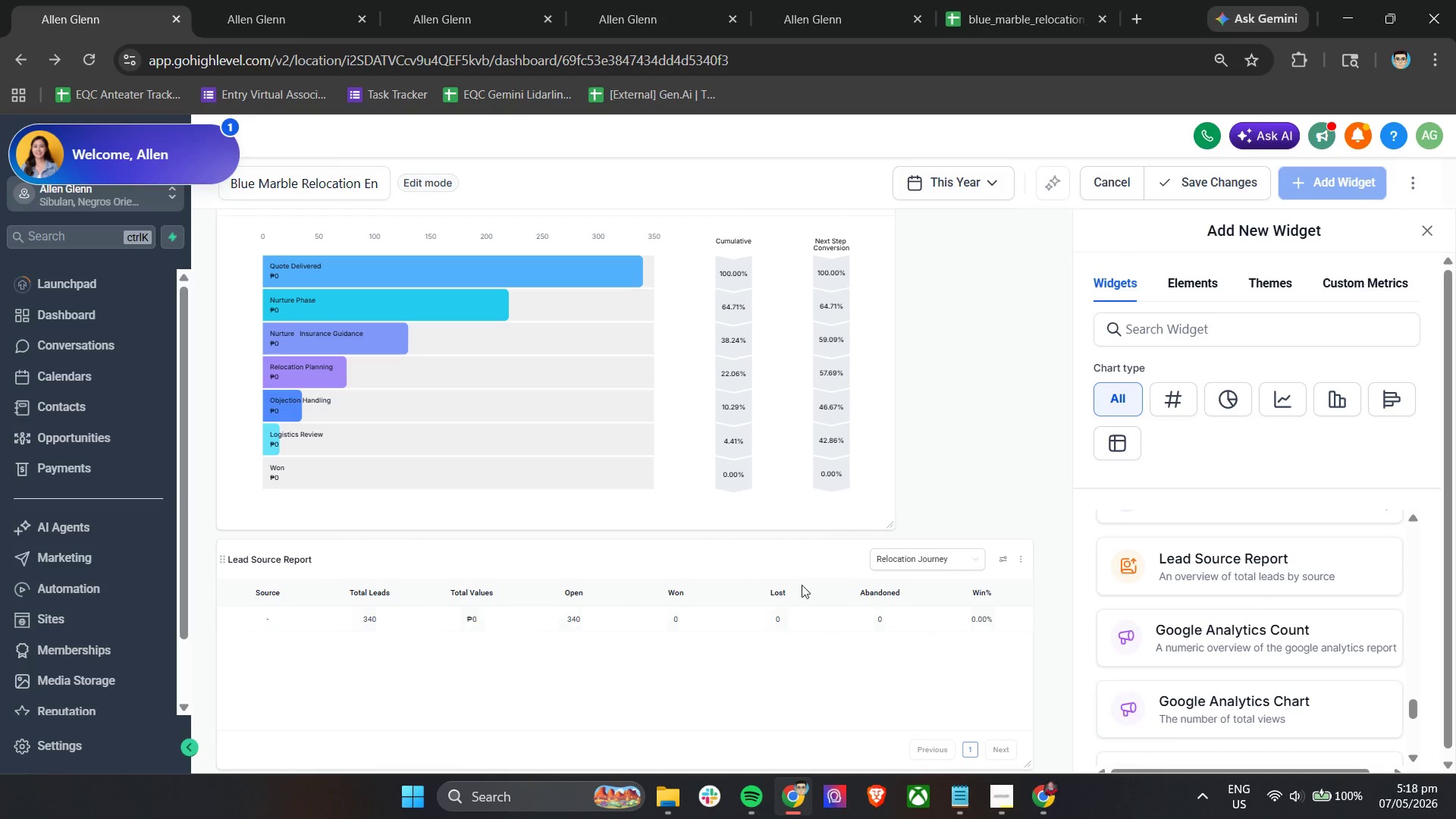 
scroll: coordinate [876, 617], scroll_direction: up, amount: 2.0
 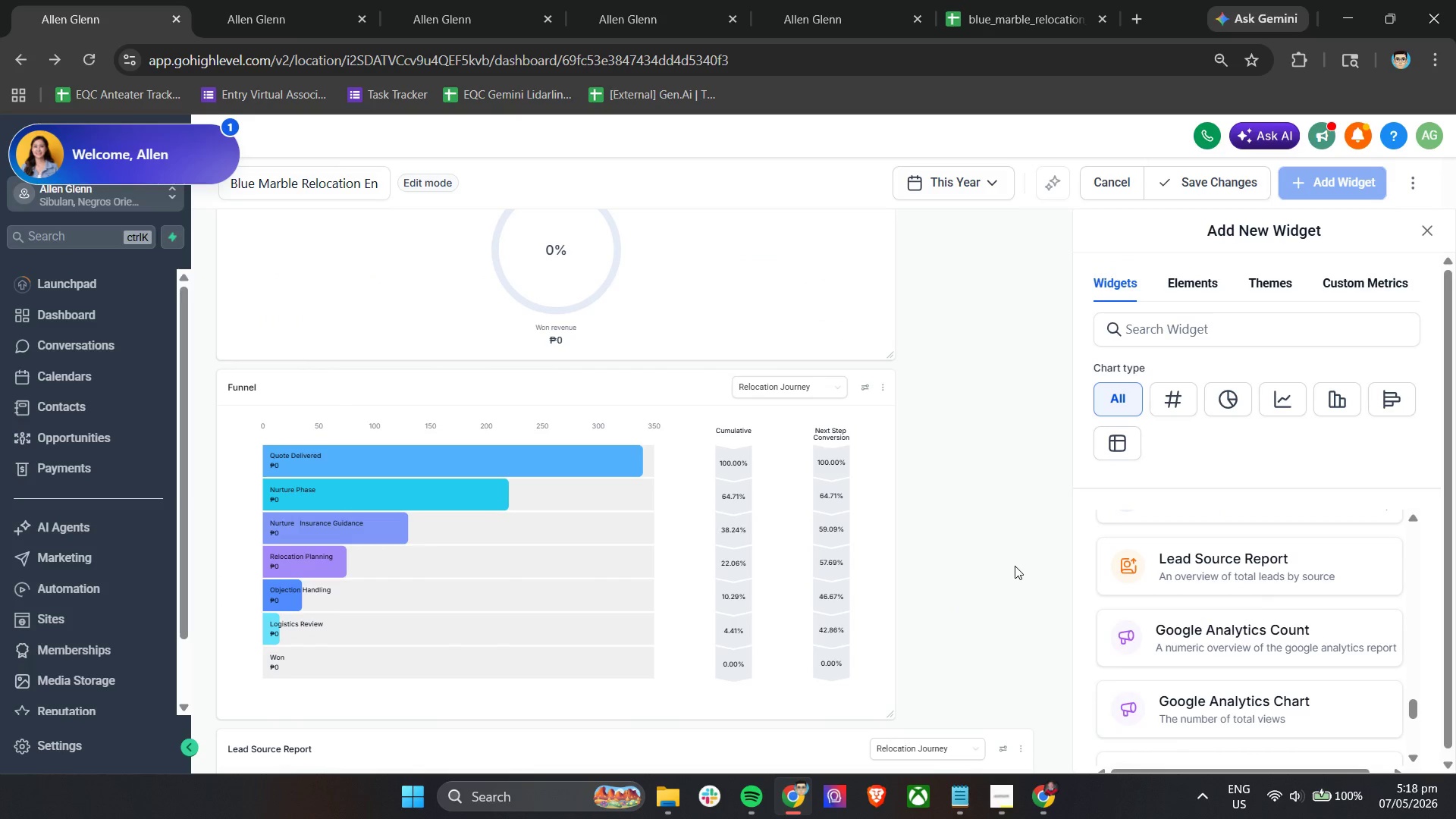 
left_click([1015, 566])
 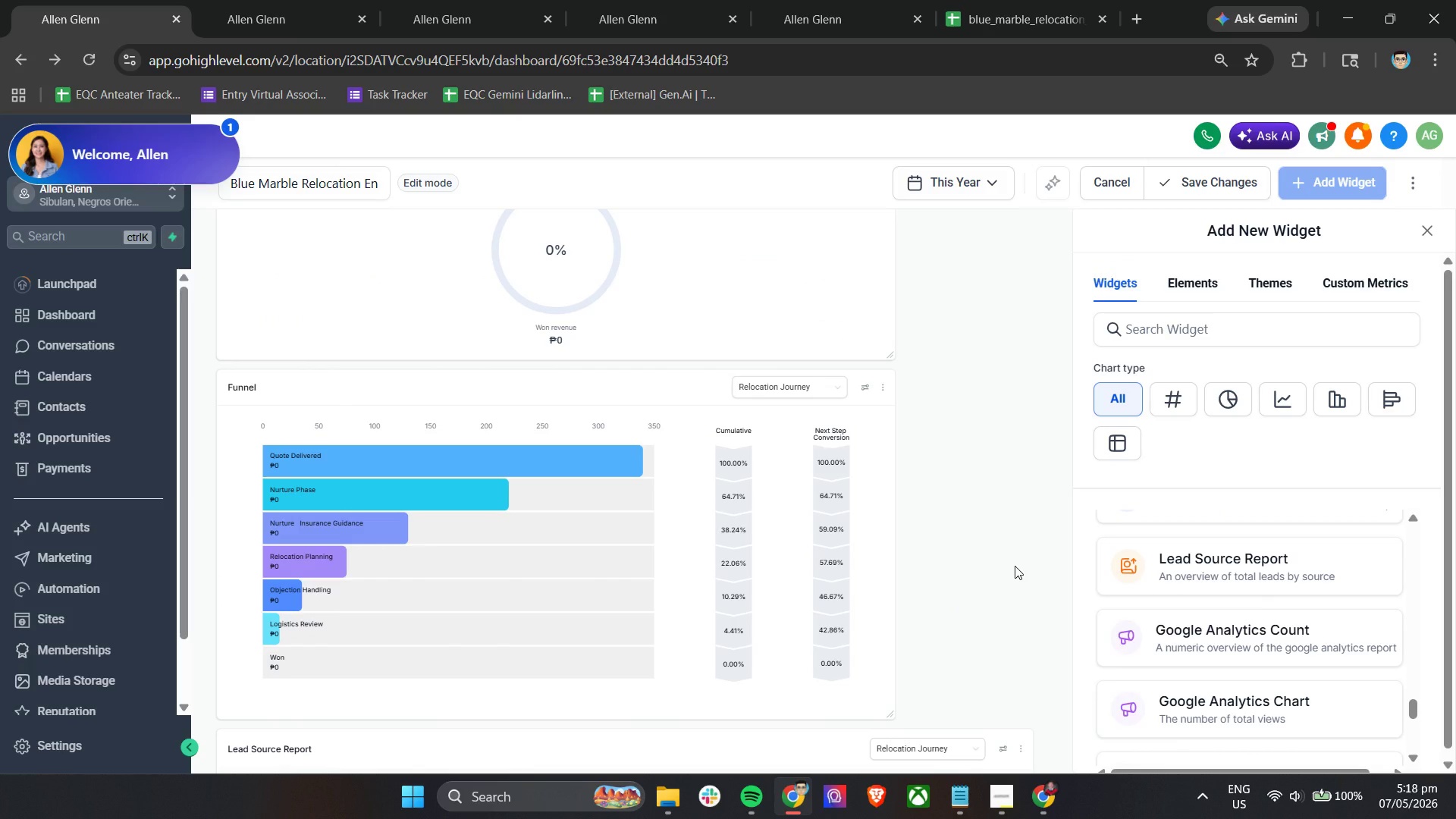 
wait(12.05)
 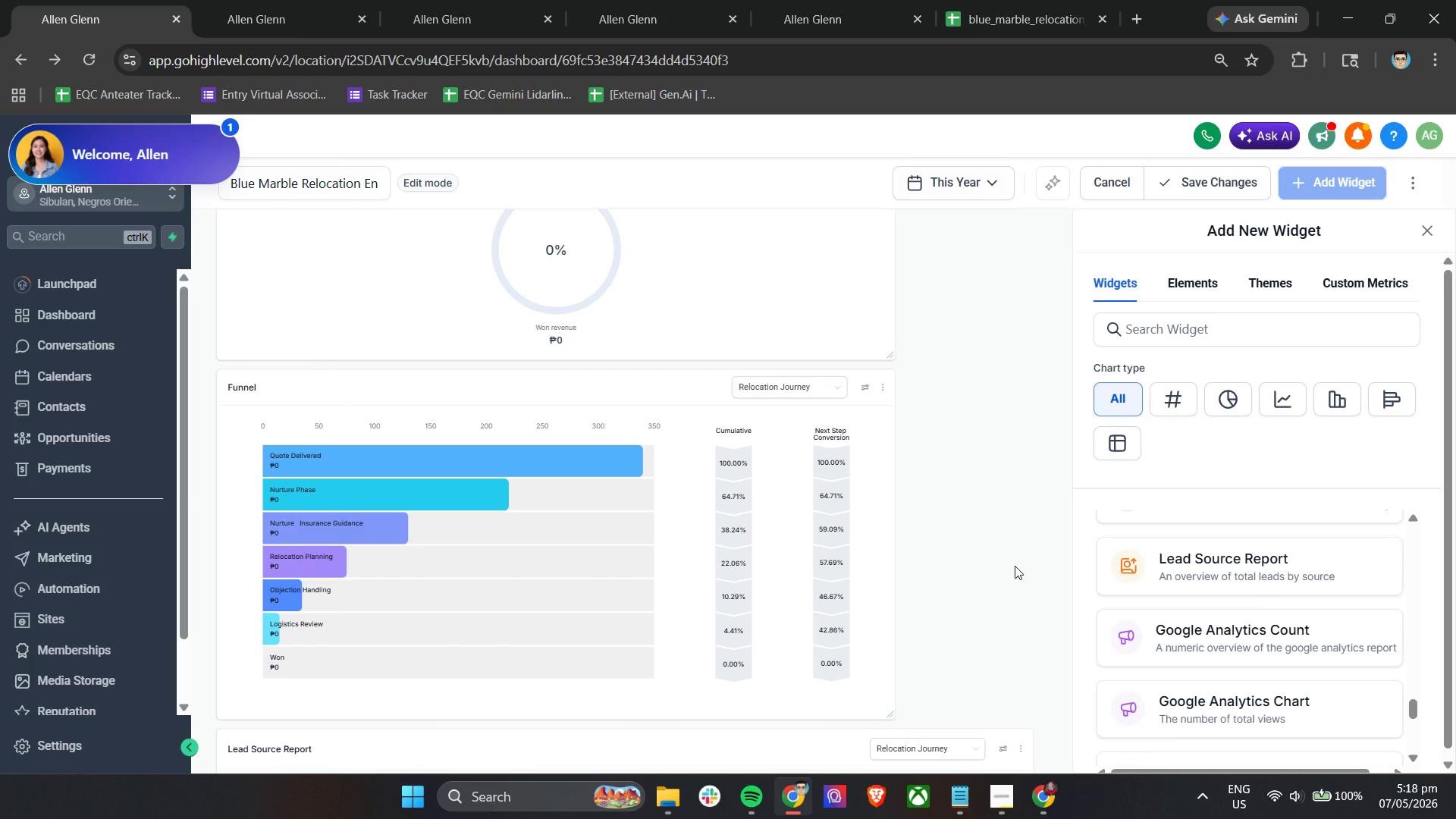 
scroll: coordinate [1015, 566], scroll_direction: down, amount: 10.0
 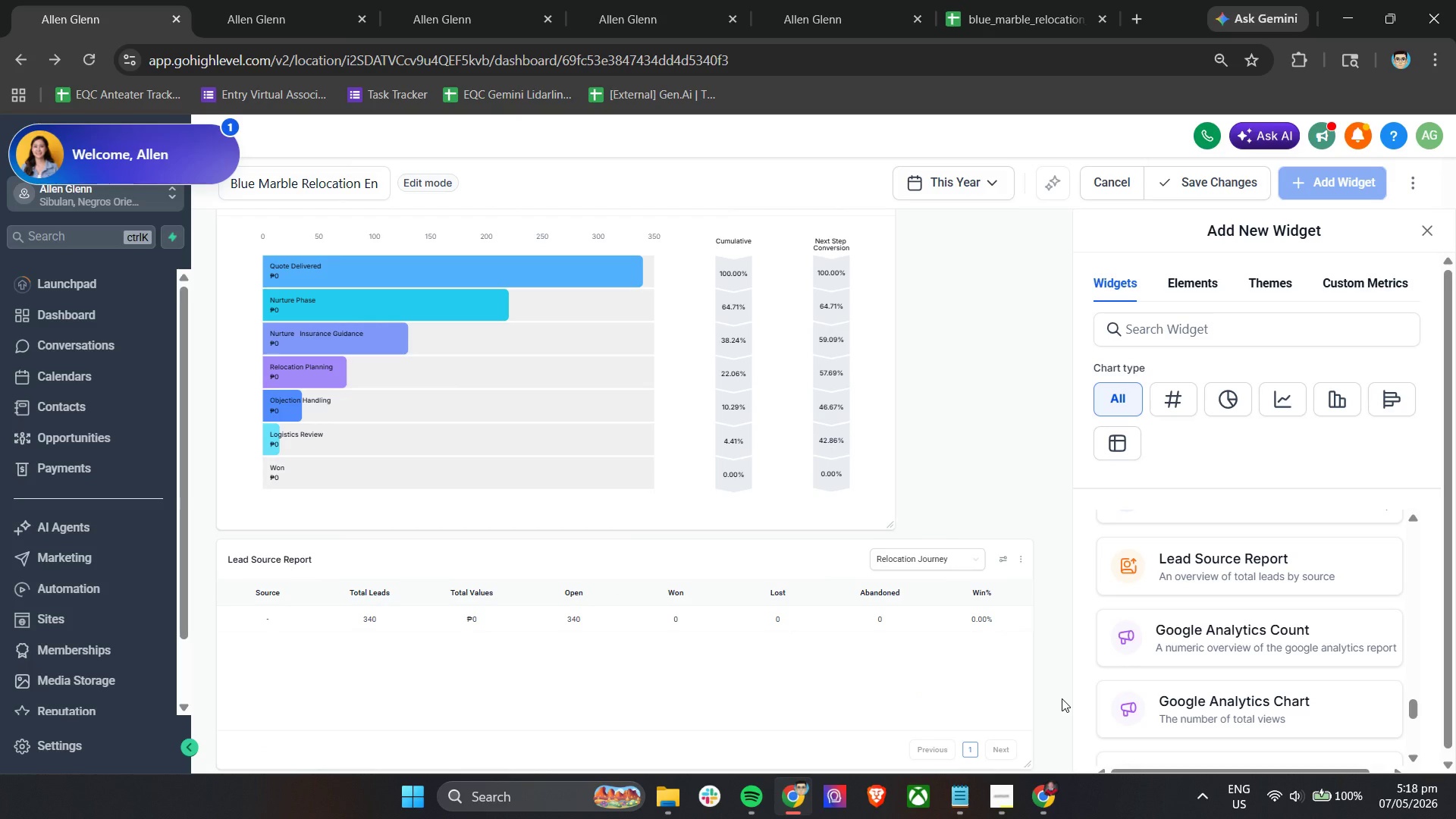 
wait(8.04)
 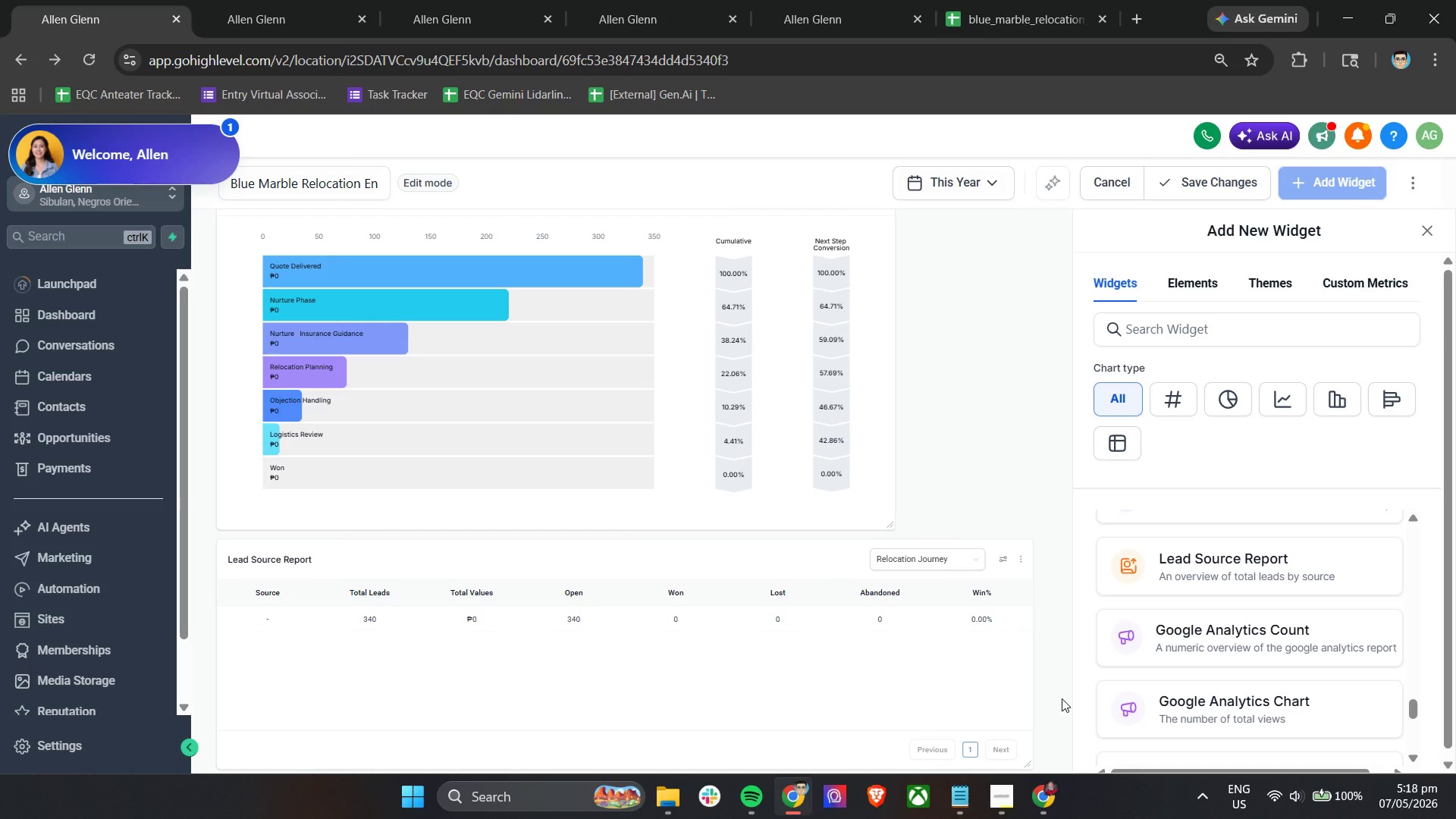 
scroll: coordinate [798, 701], scroll_direction: up, amount: 5.0
 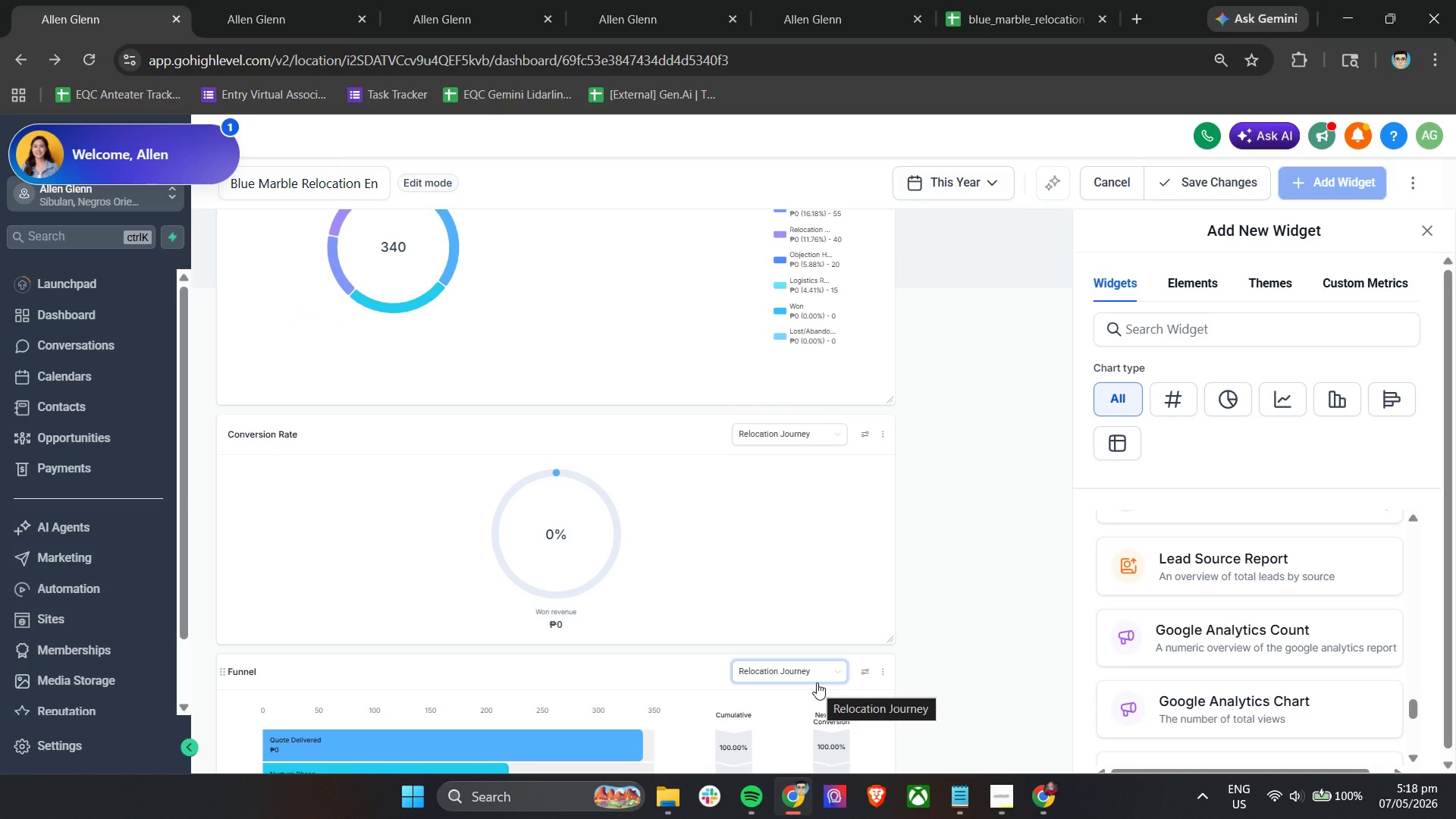 
wait(25.11)
 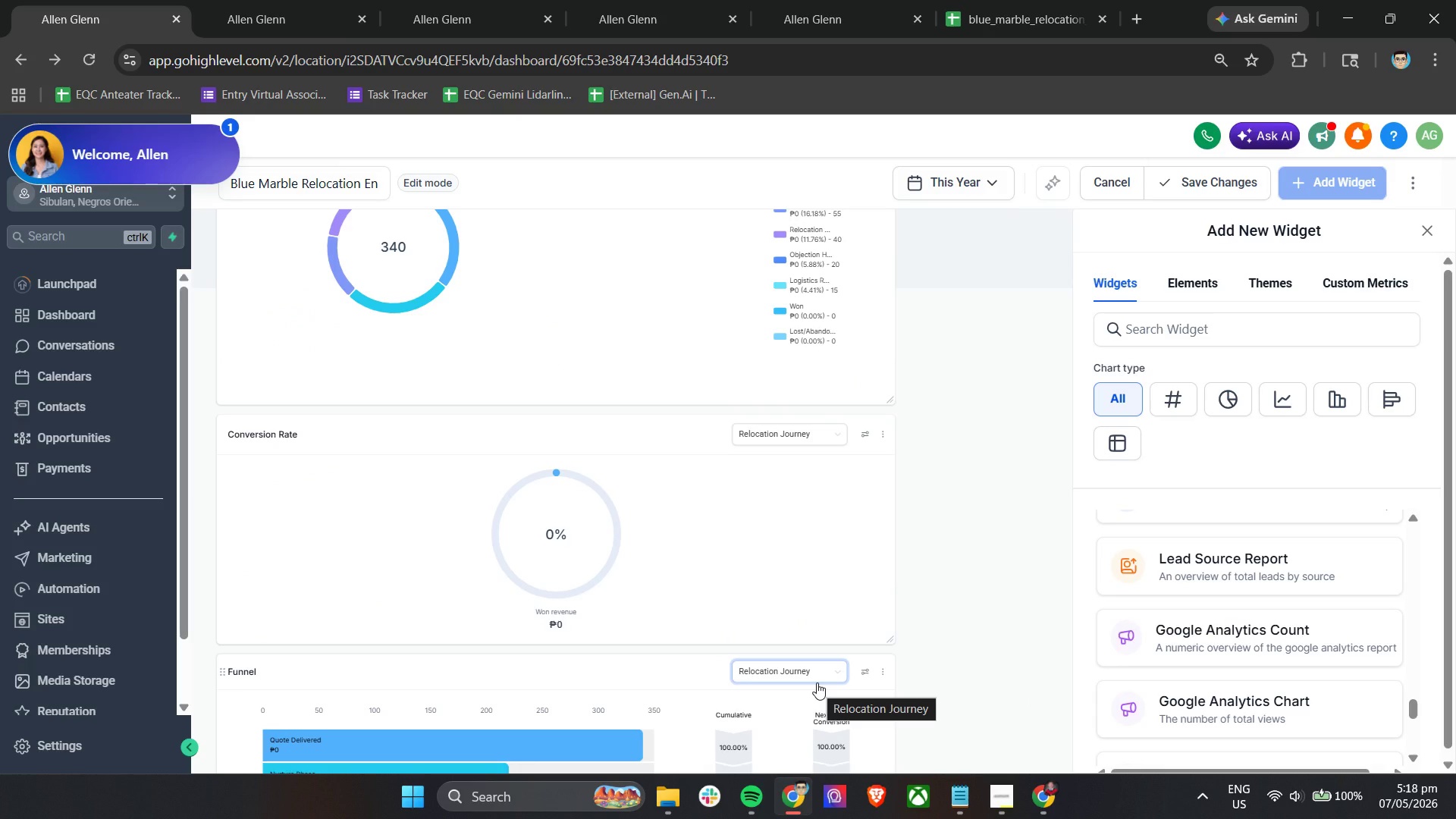 
left_click([1001, 802])